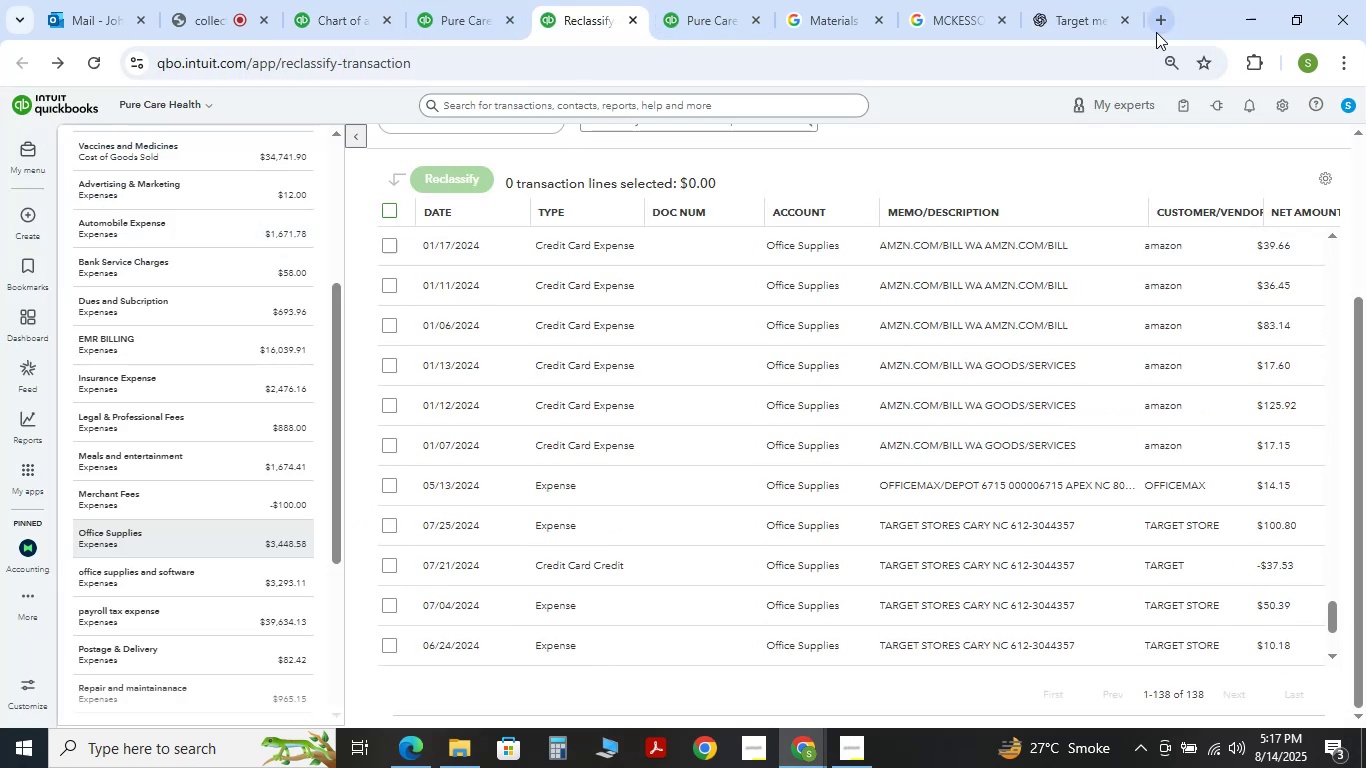 
left_click([1085, 7])
 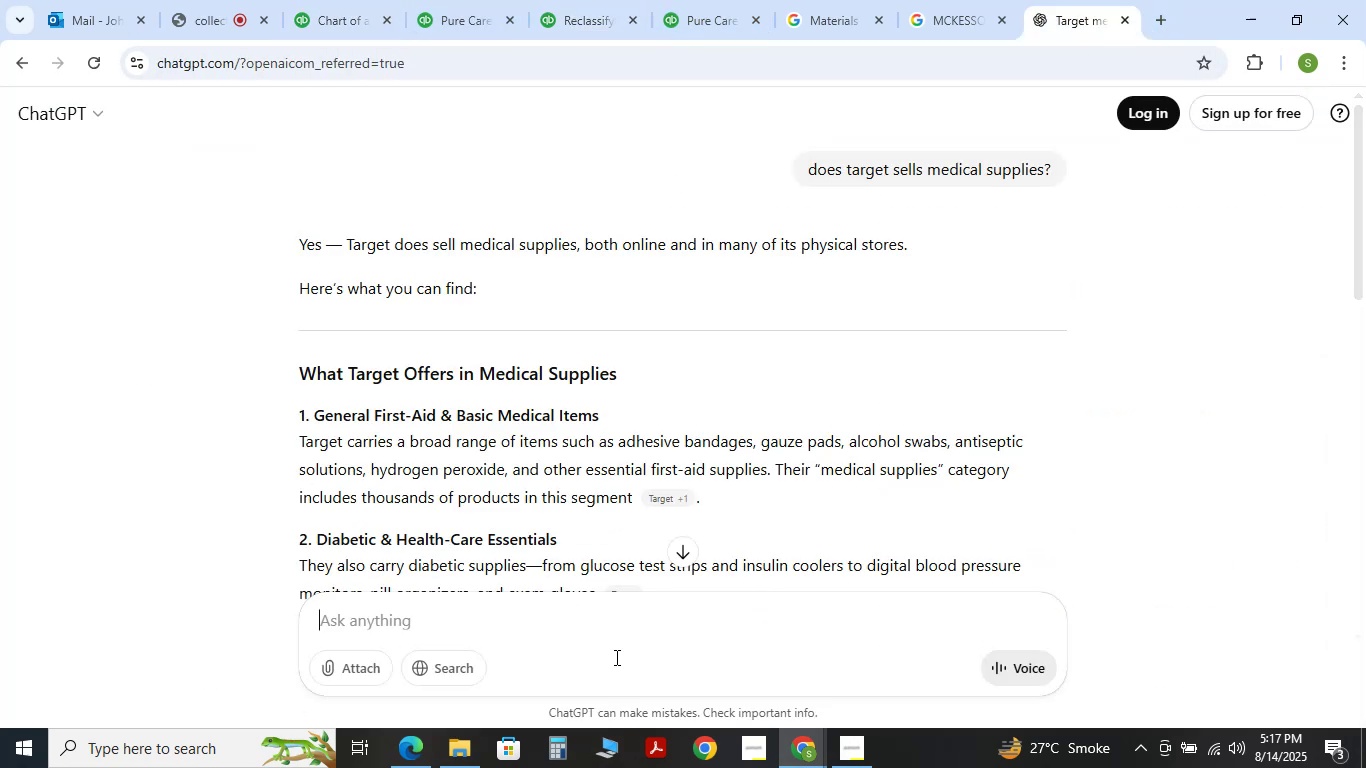 
left_click([617, 641])
 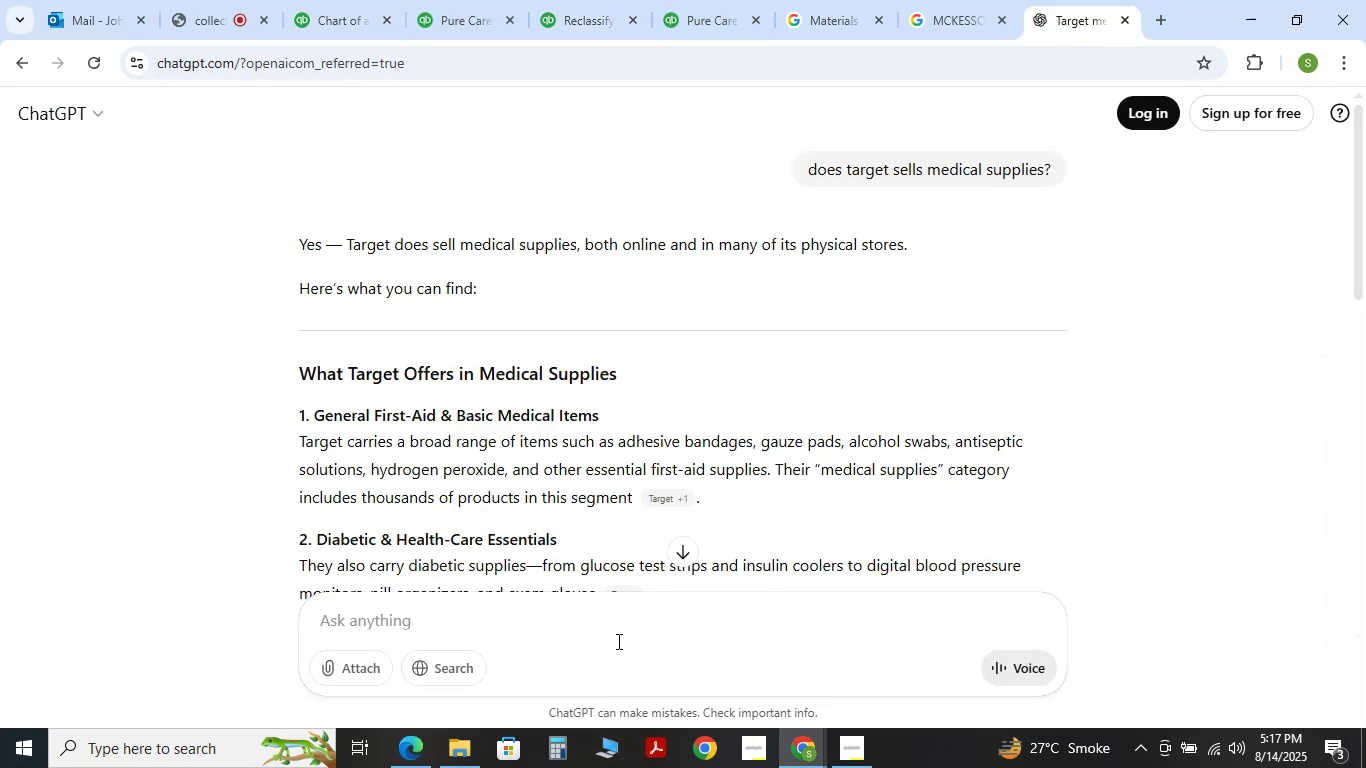 
type(and amazon>?)
 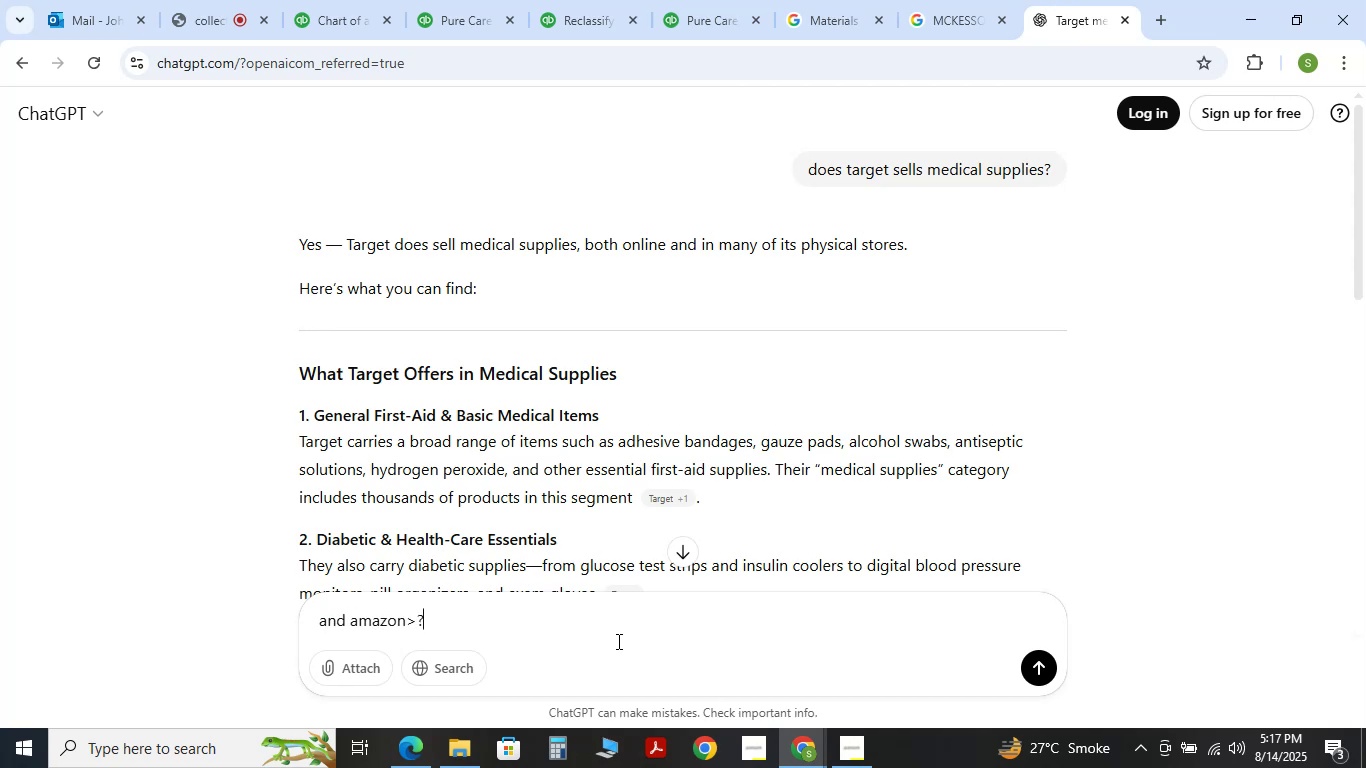 
key(Enter)
 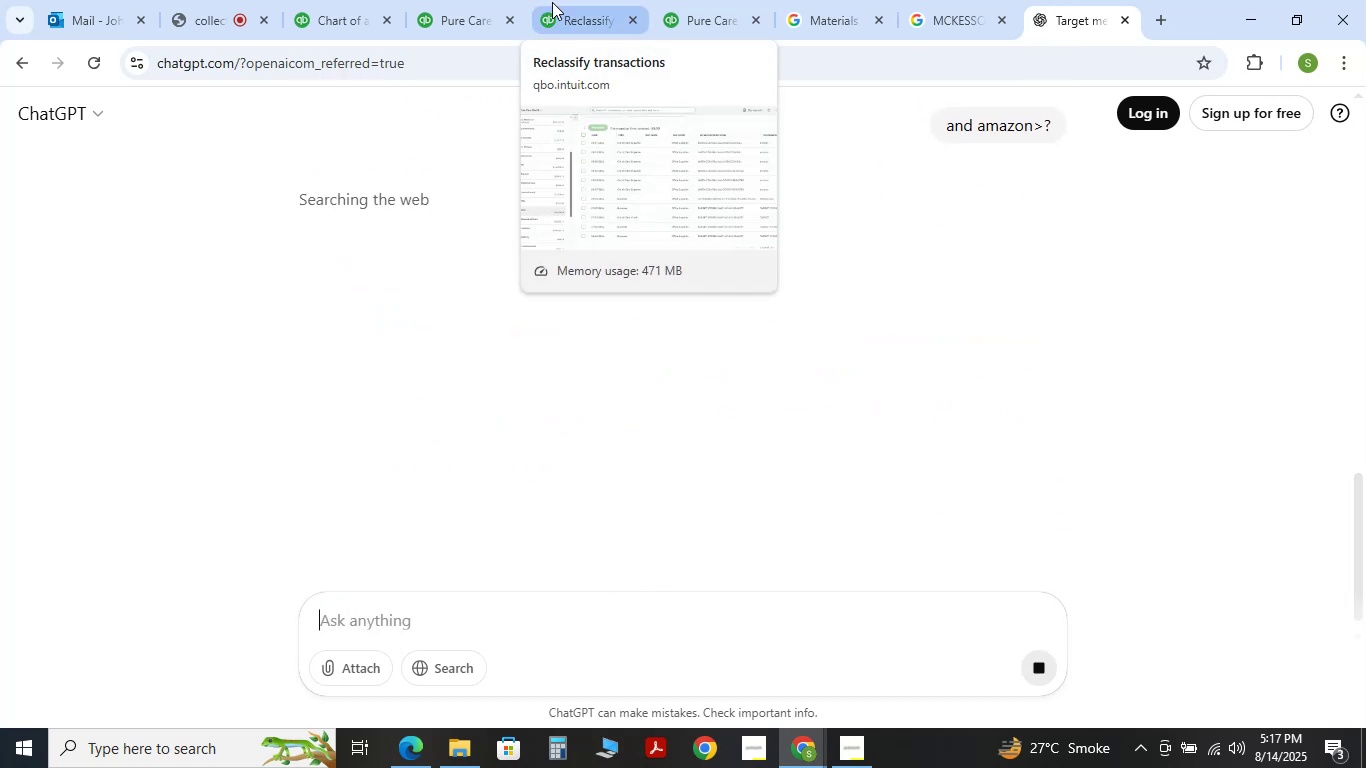 
left_click_drag(start_coordinate=[553, 3], to_coordinate=[558, 4])
 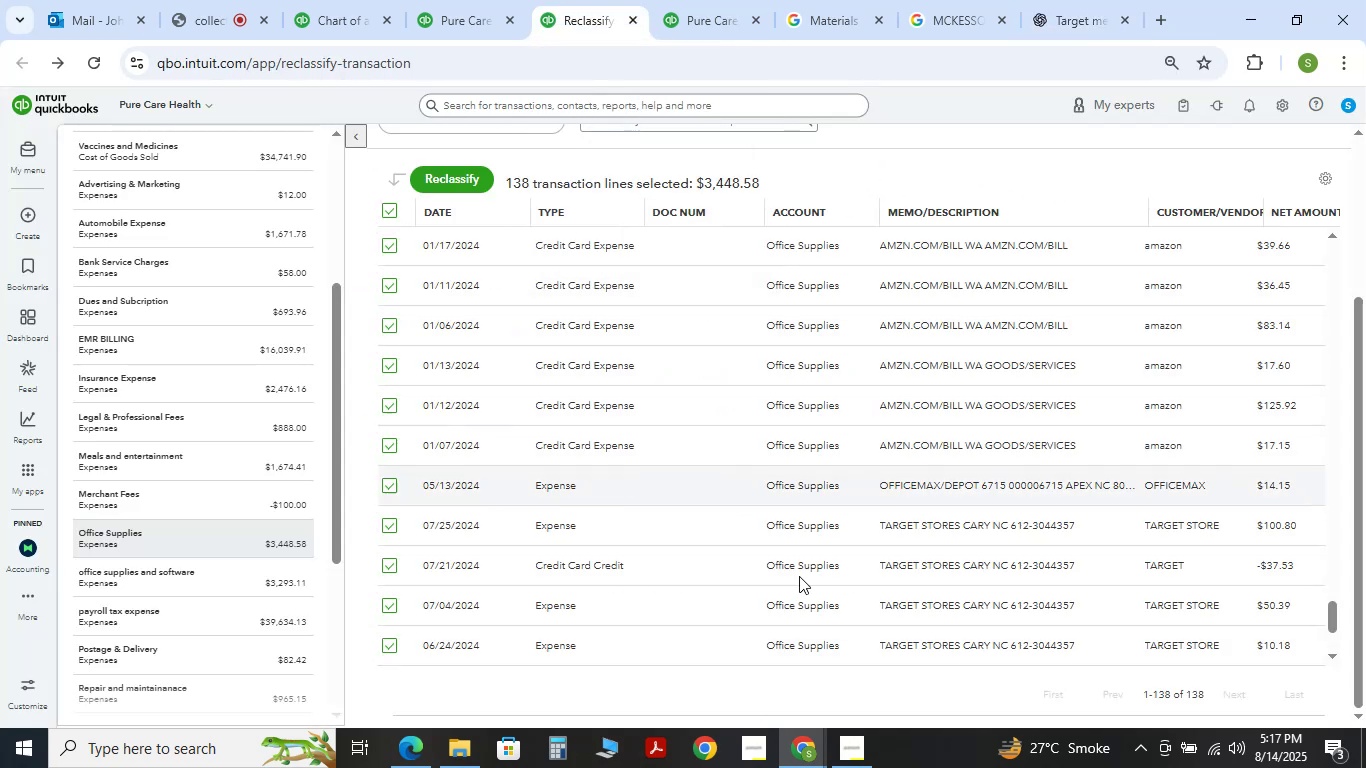 
scroll: coordinate [979, 535], scroll_direction: down, amount: 4.0
 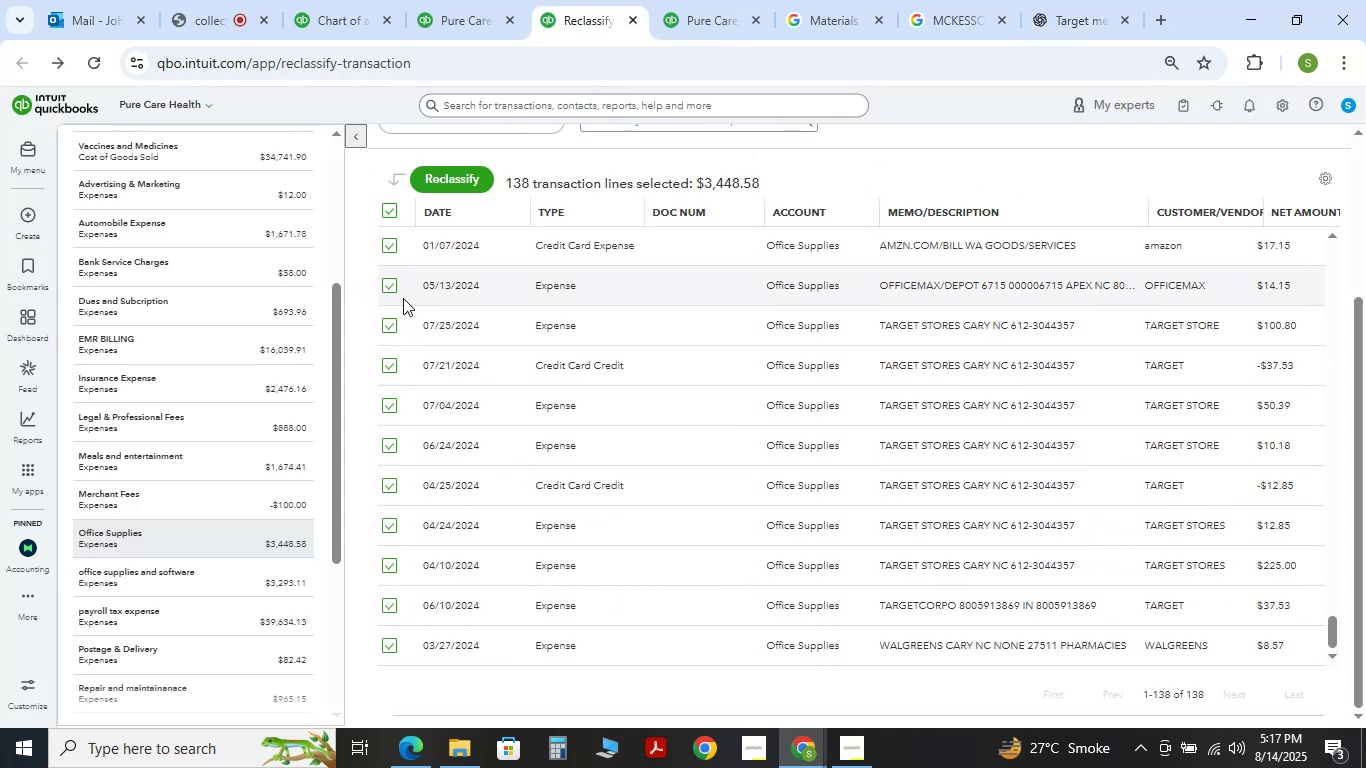 
left_click([392, 291])
 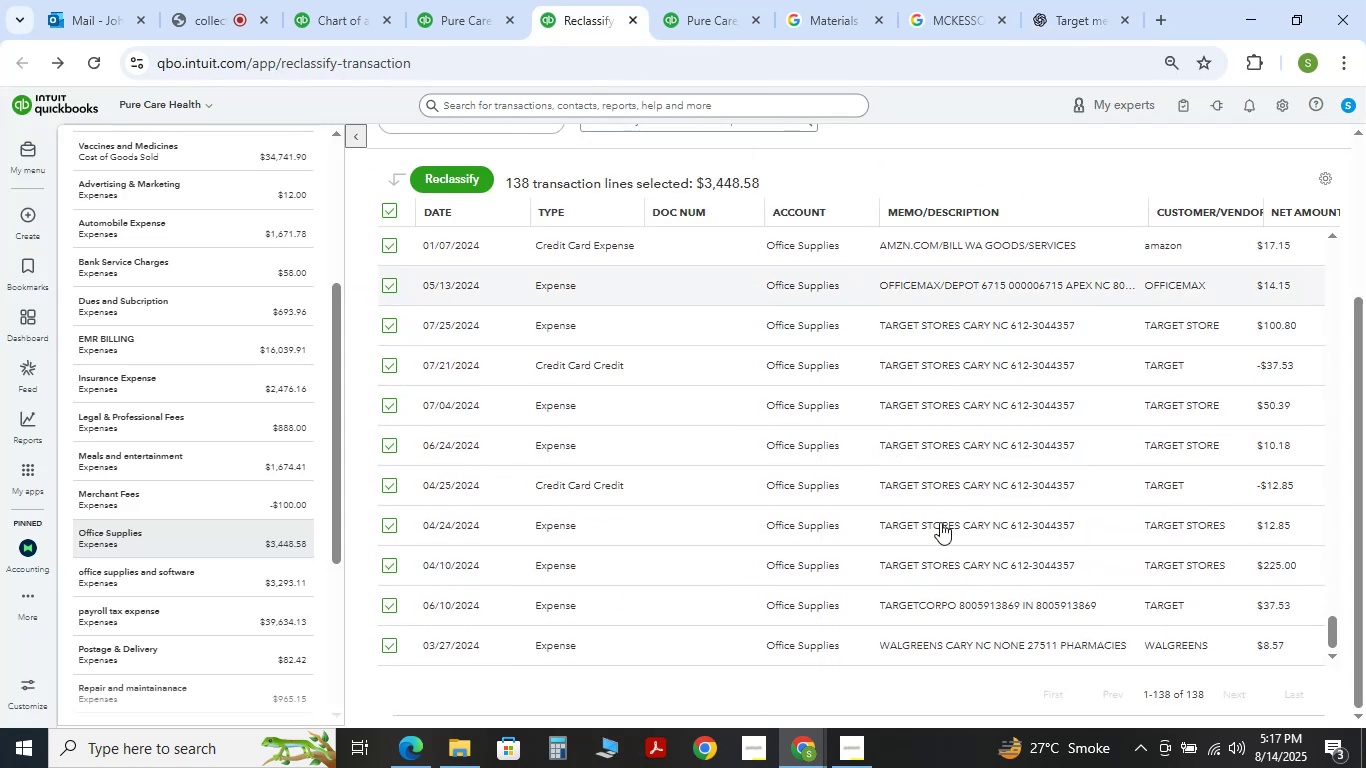 
scroll: coordinate [962, 605], scroll_direction: down, amount: 8.0
 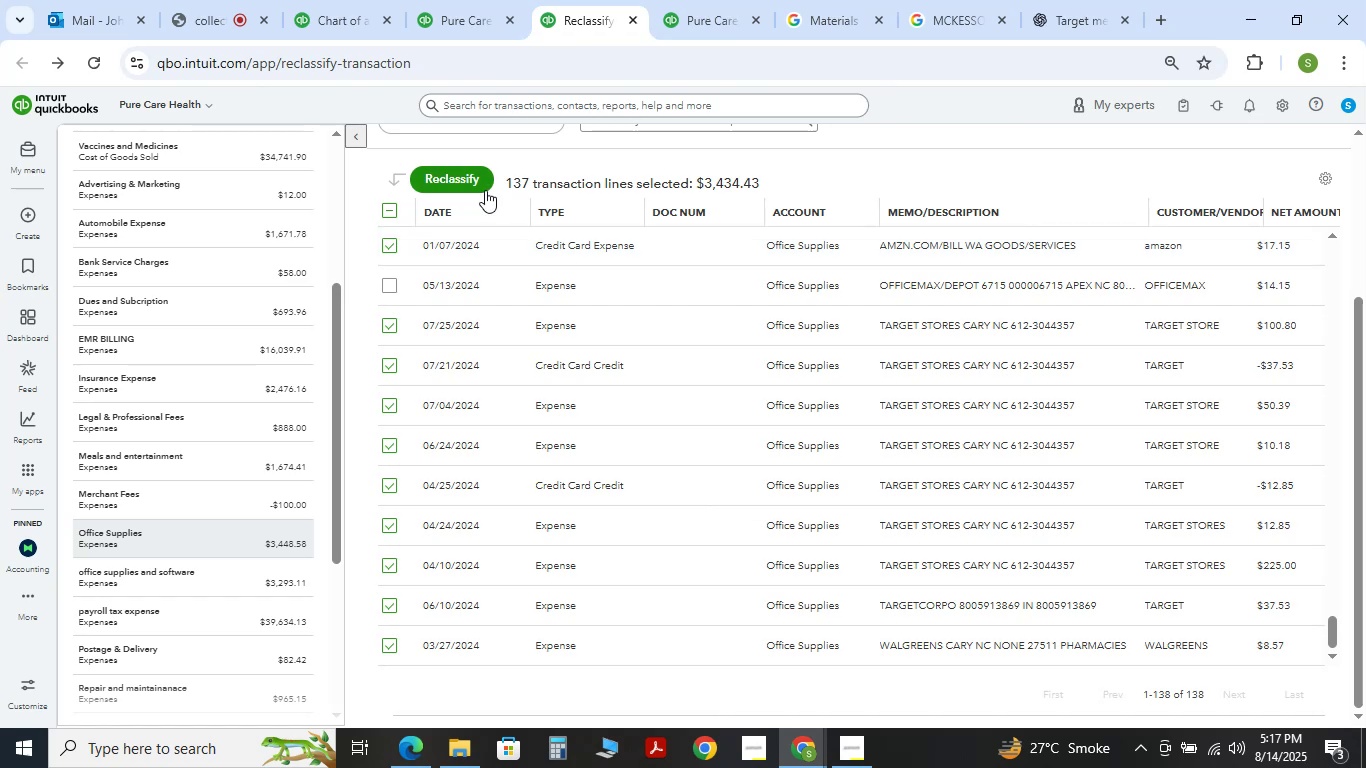 
left_click([460, 184])
 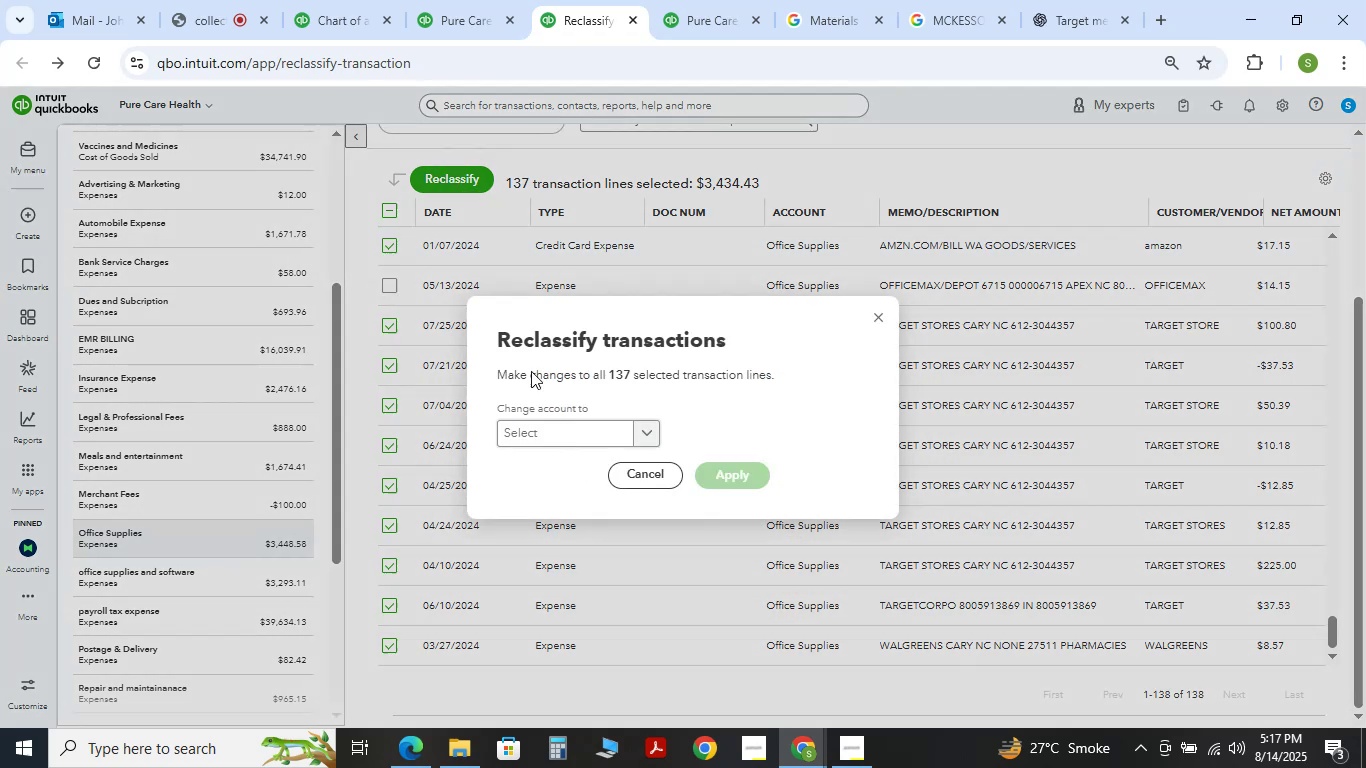 
left_click([566, 423])
 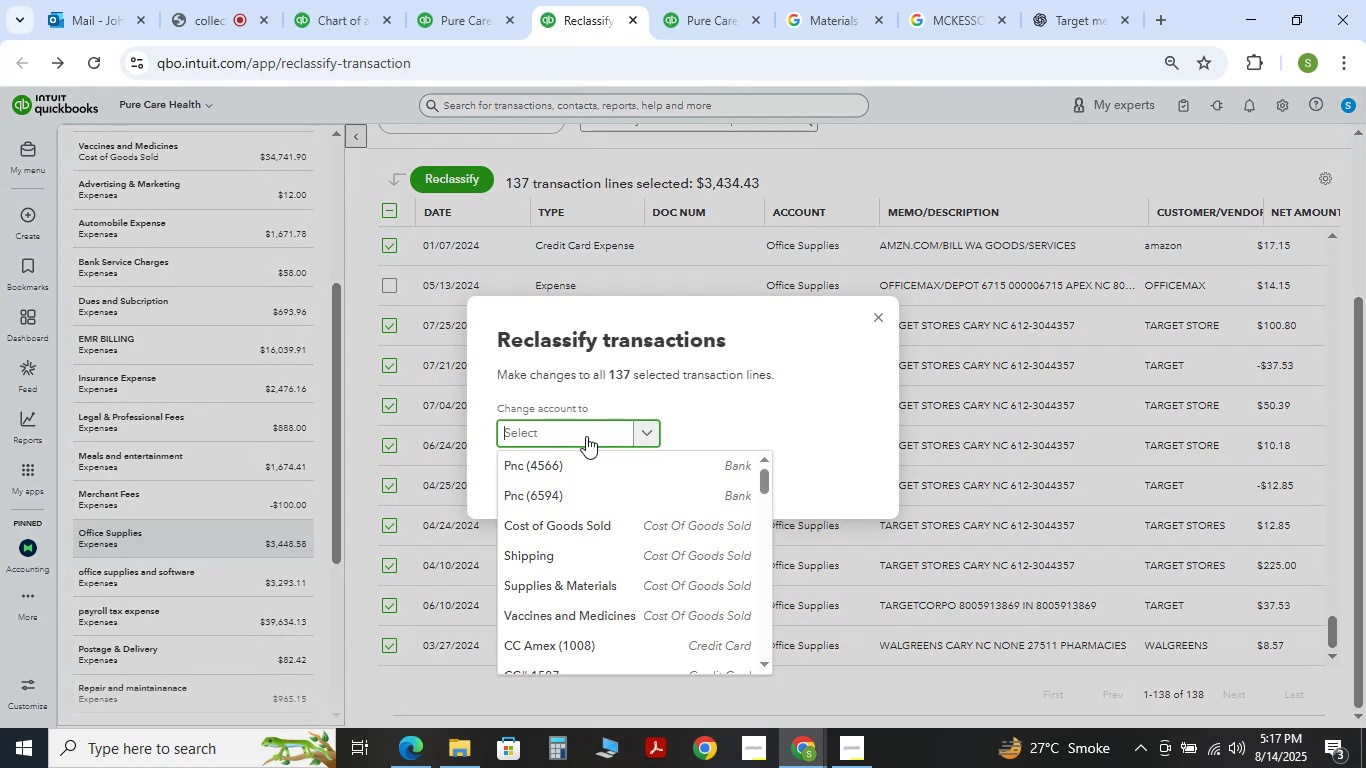 
type(supplies)
 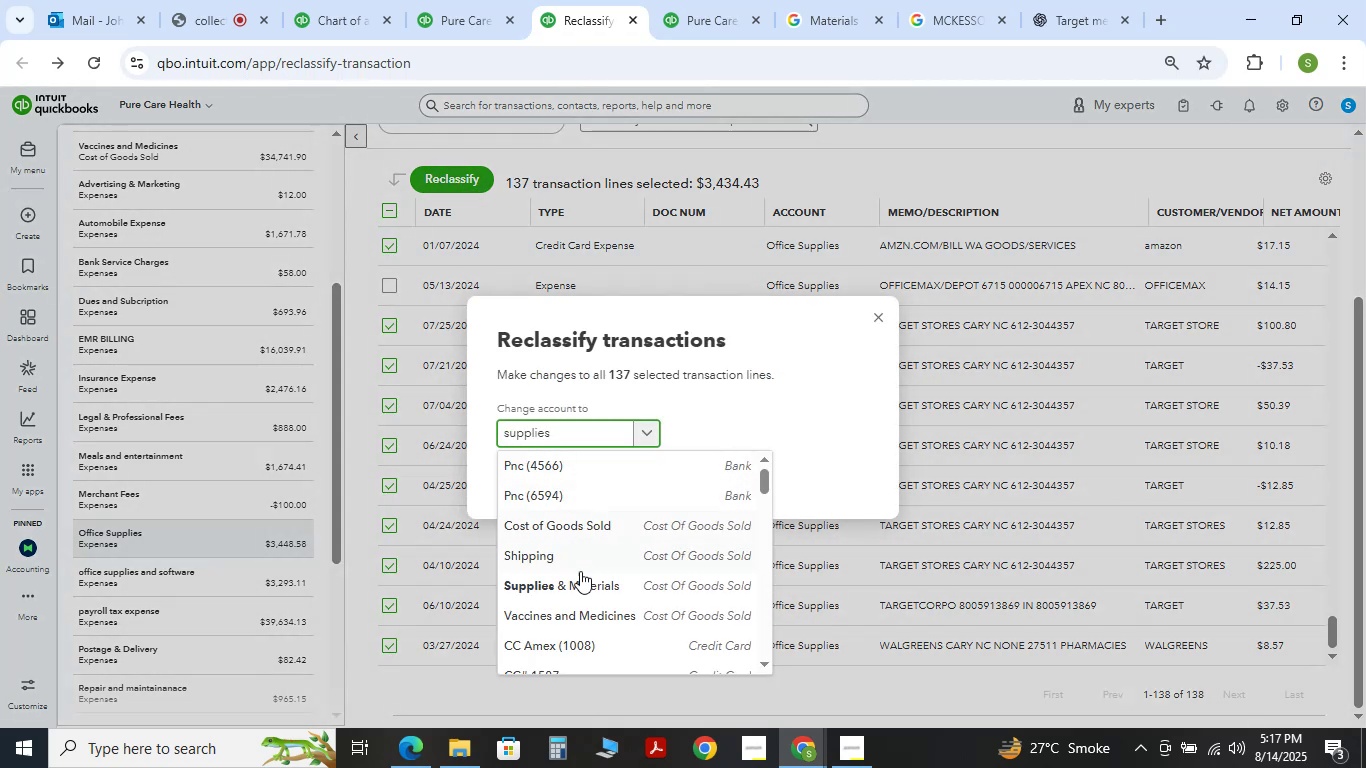 
left_click([580, 579])
 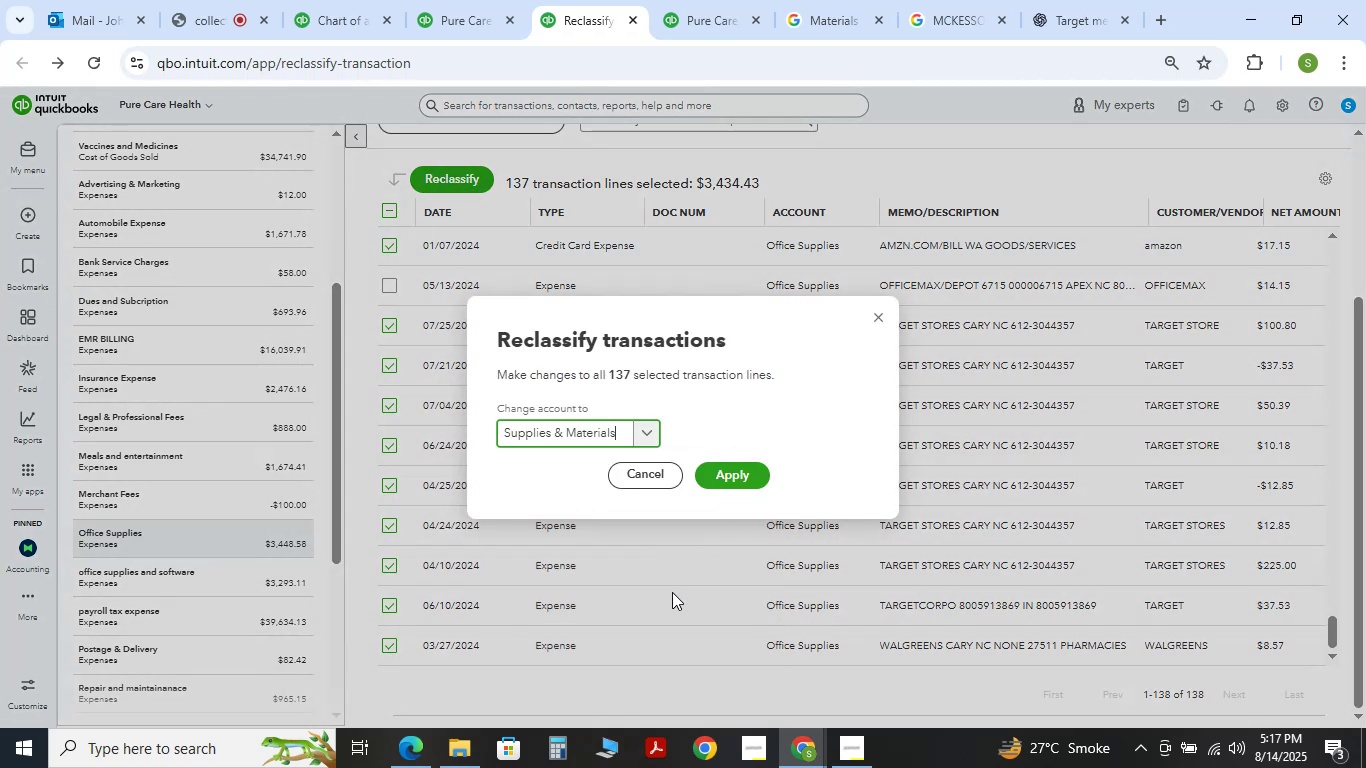 
left_click_drag(start_coordinate=[696, 465], to_coordinate=[707, 464])
 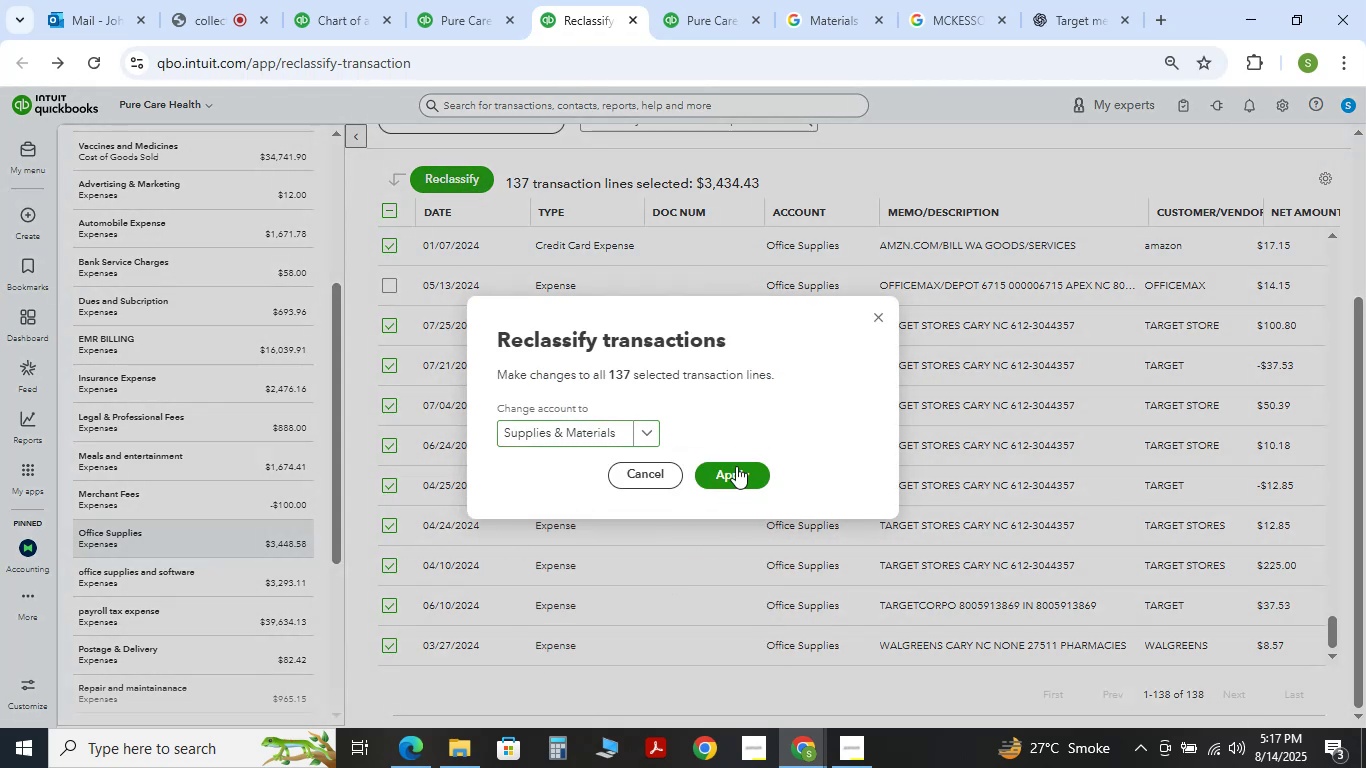 
double_click([736, 466])
 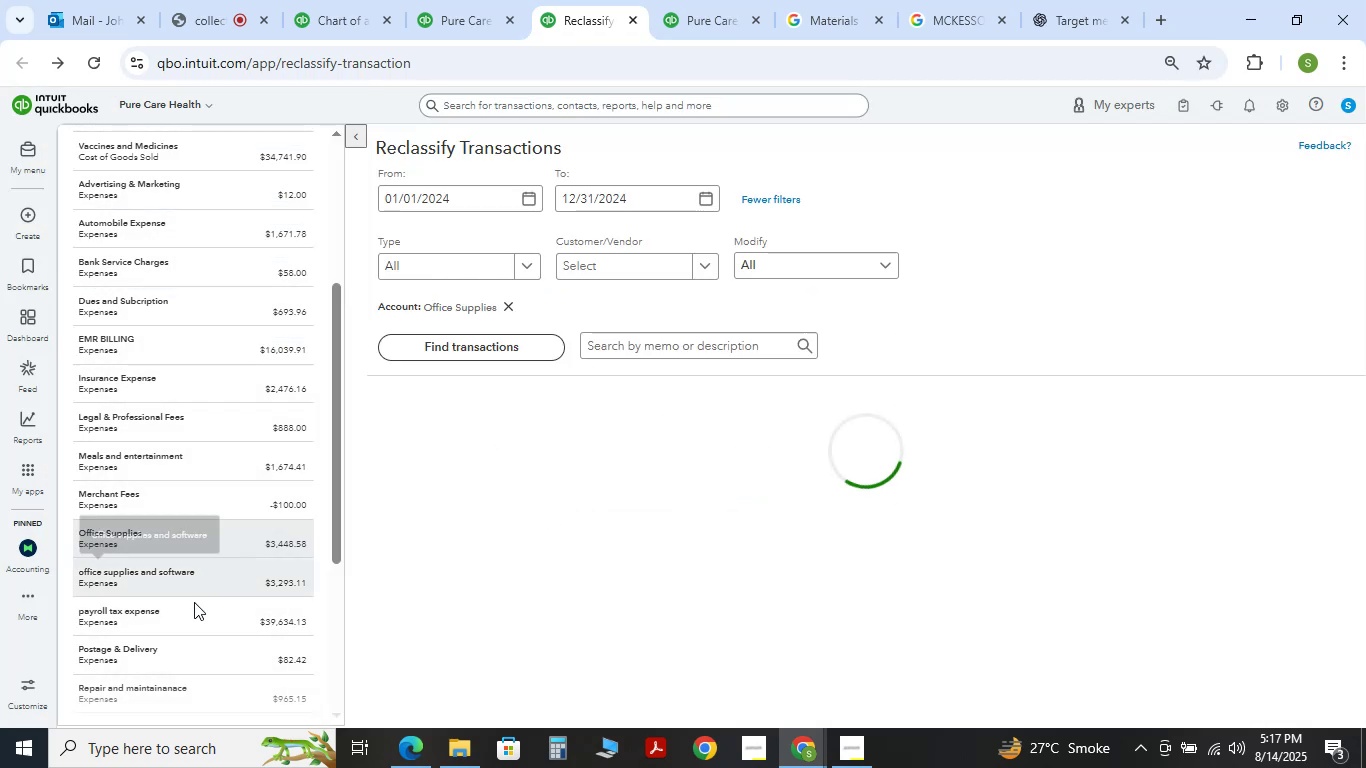 
triple_click([181, 602])
 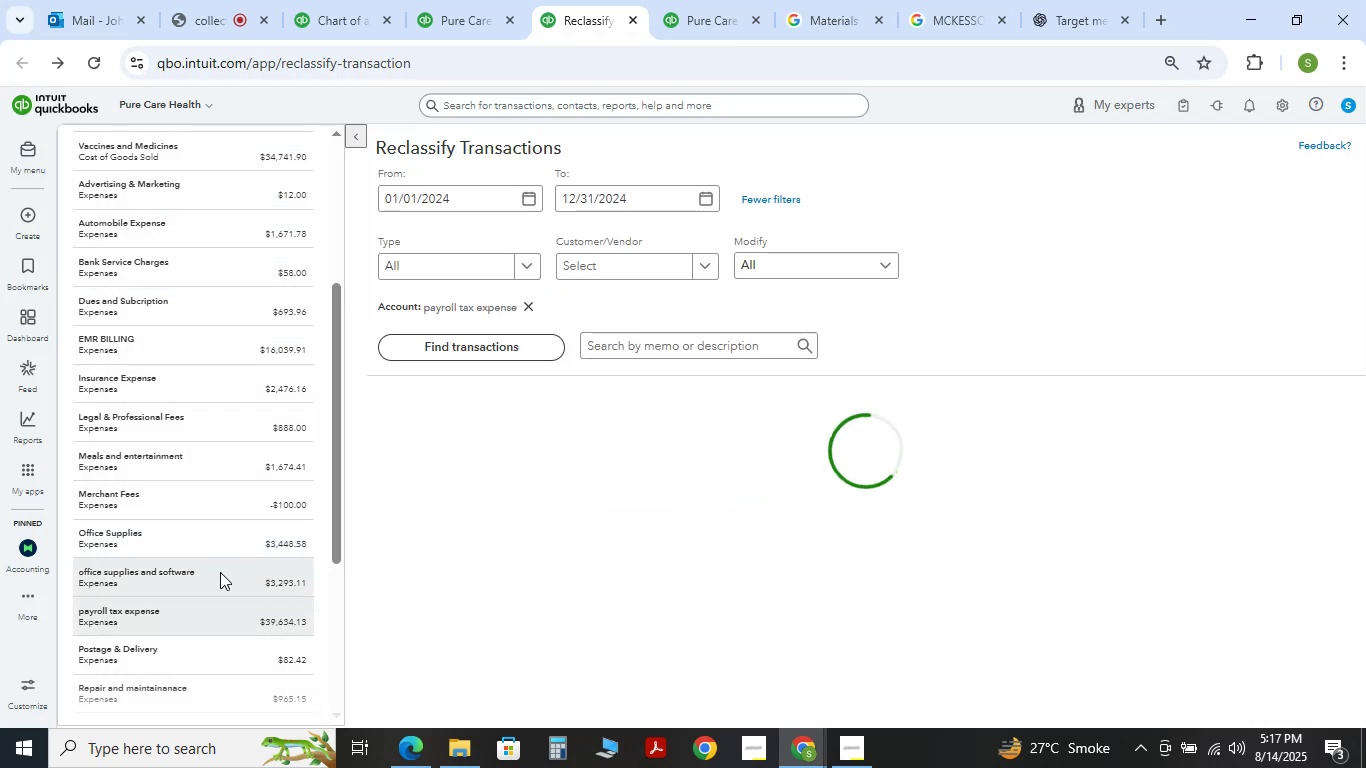 
triple_click([220, 572])
 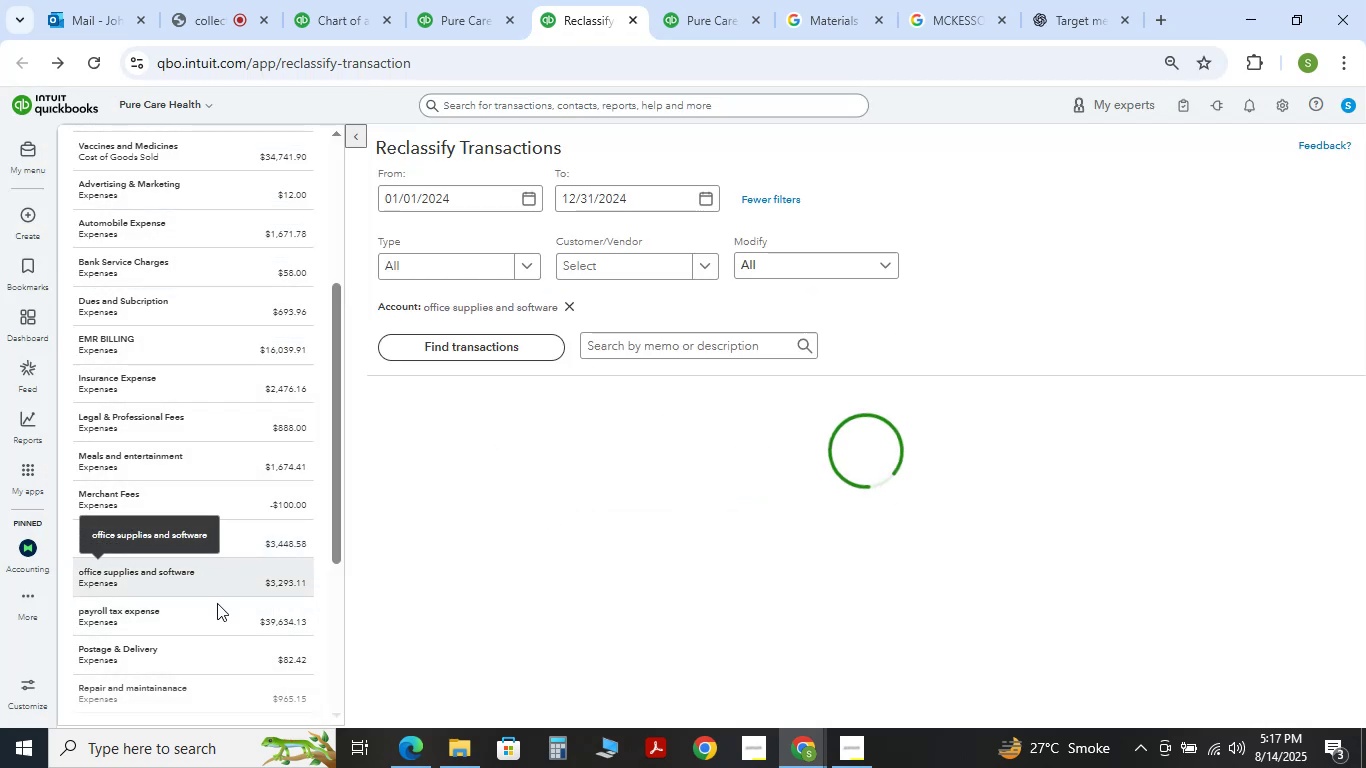 
scroll: coordinate [880, 486], scroll_direction: down, amount: 28.0
 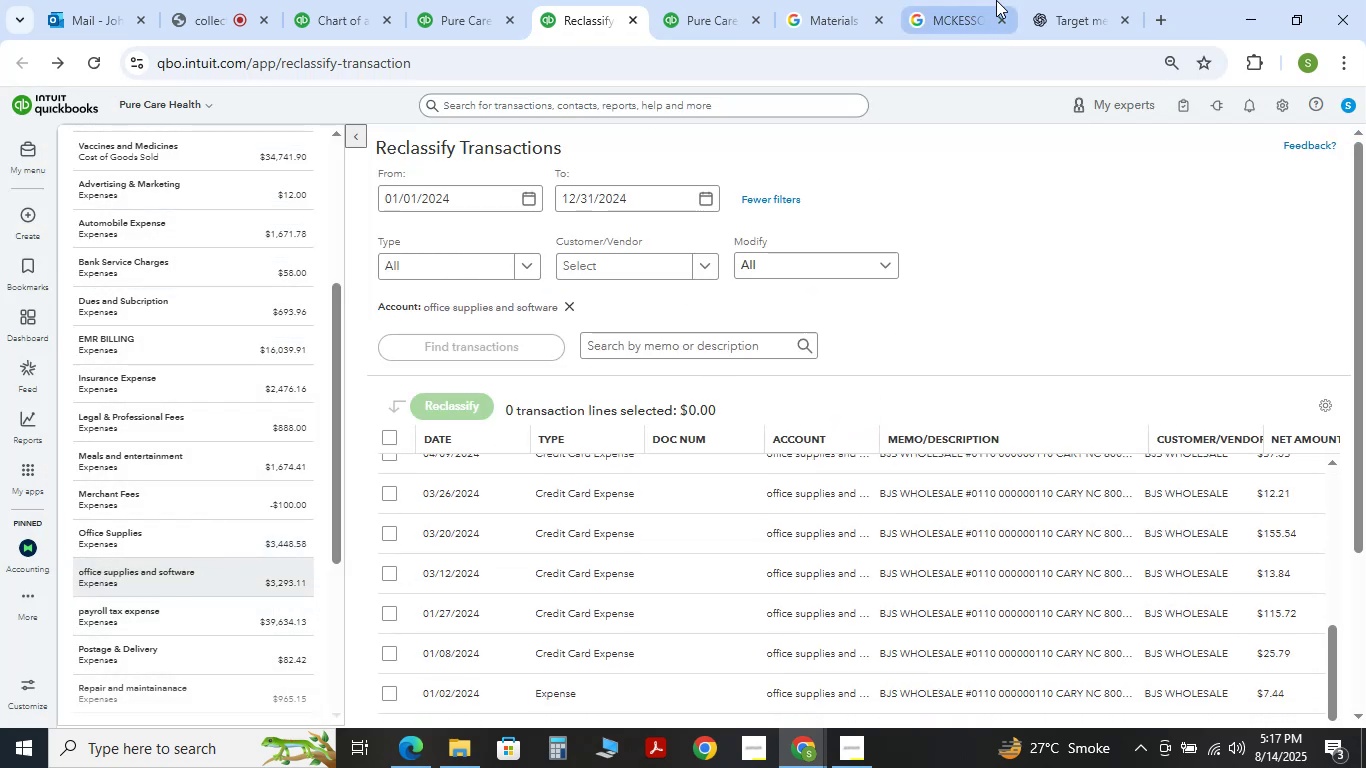 
left_click([1038, 0])
 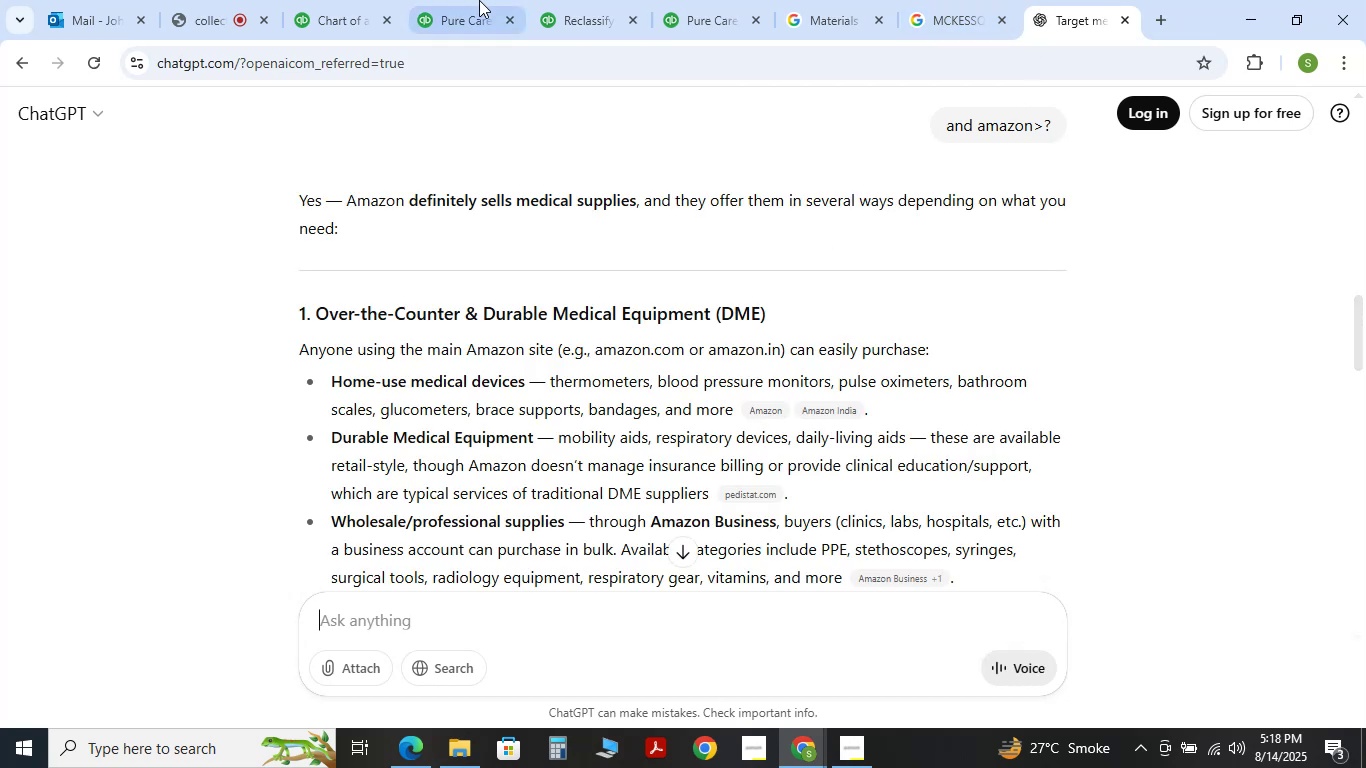 
left_click([479, 0])
 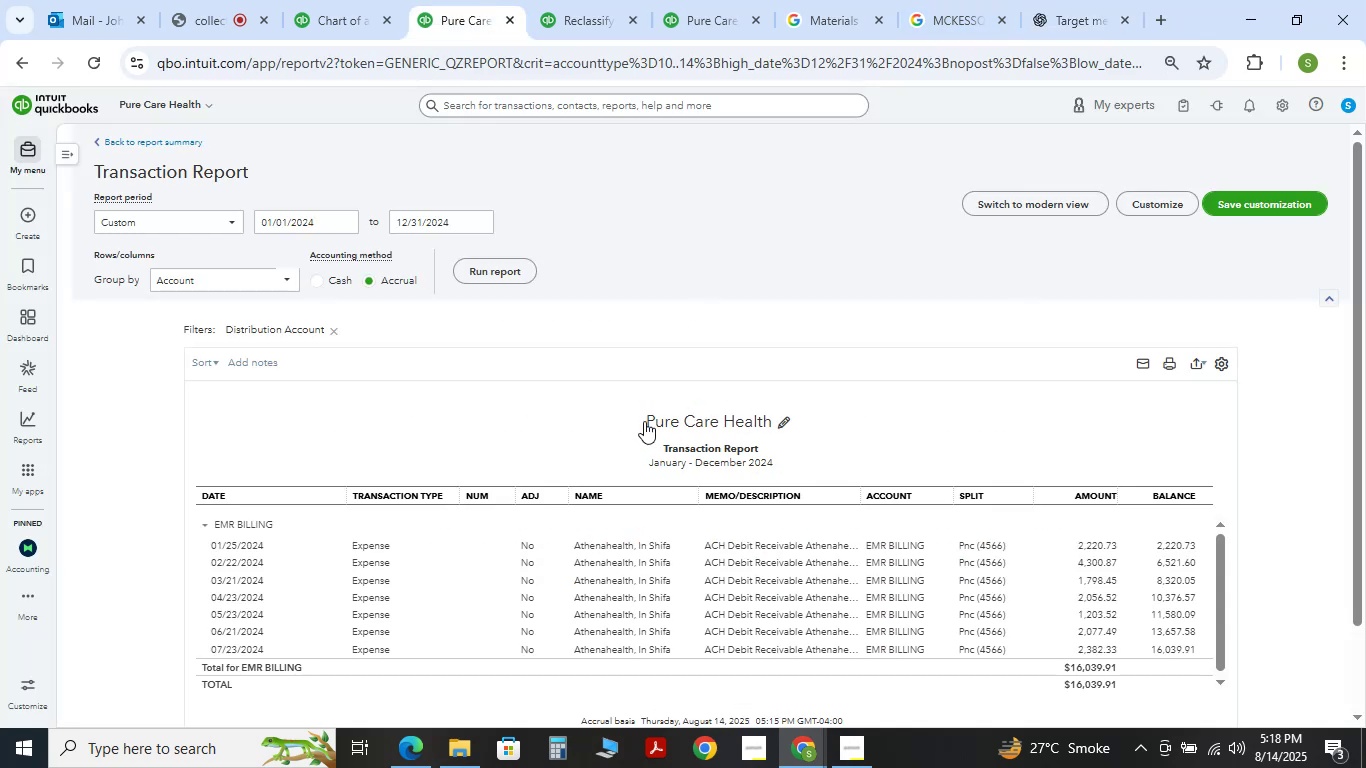 
scroll: coordinate [694, 438], scroll_direction: down, amount: 2.0
 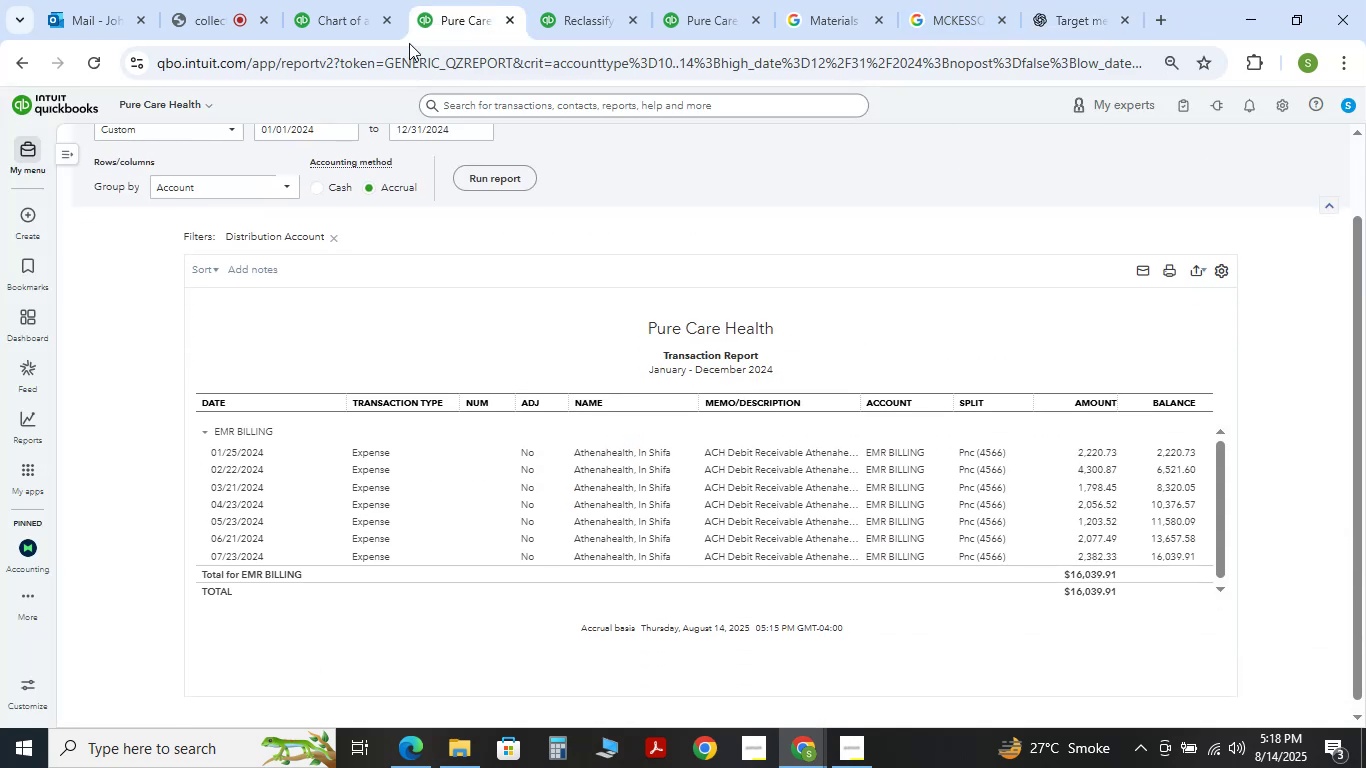 
left_click_drag(start_coordinate=[309, 0], to_coordinate=[341, 28])
 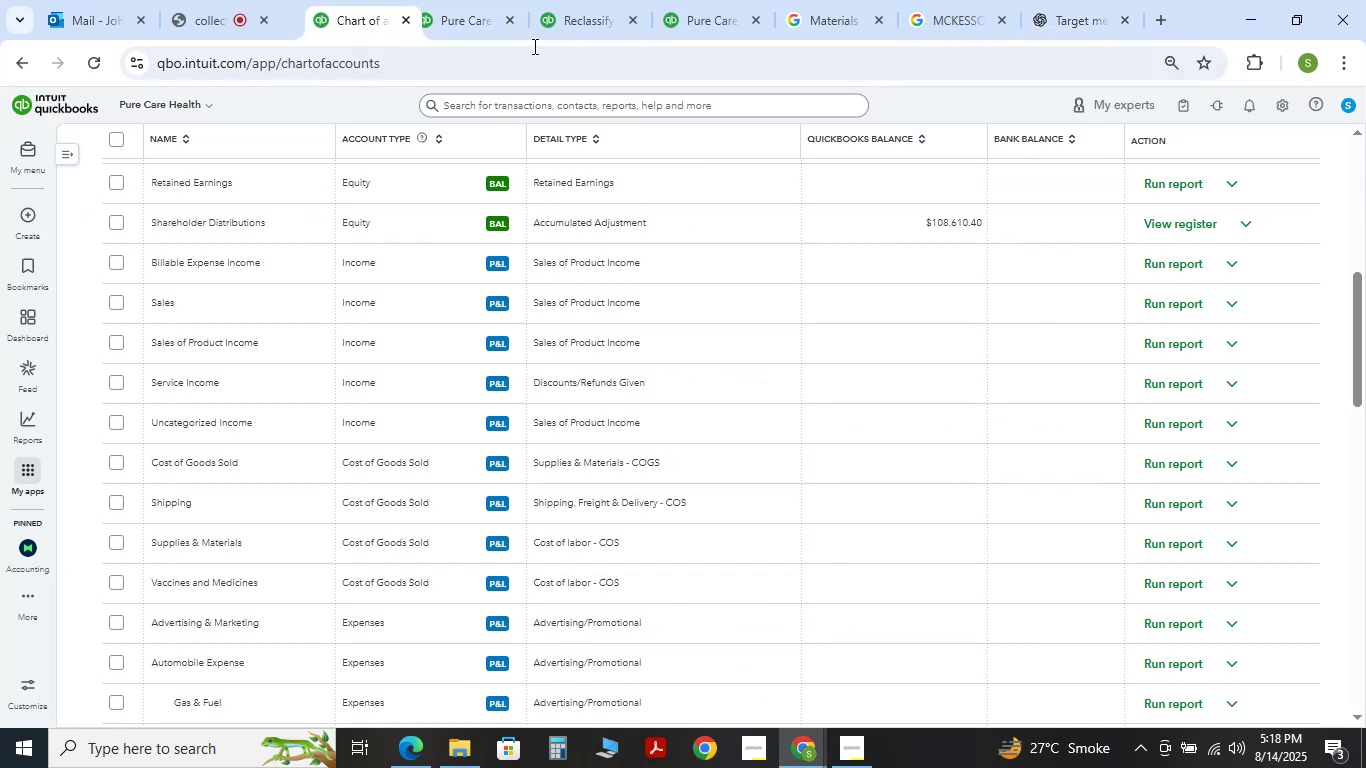 
left_click_drag(start_coordinate=[553, 8], to_coordinate=[578, 8])
 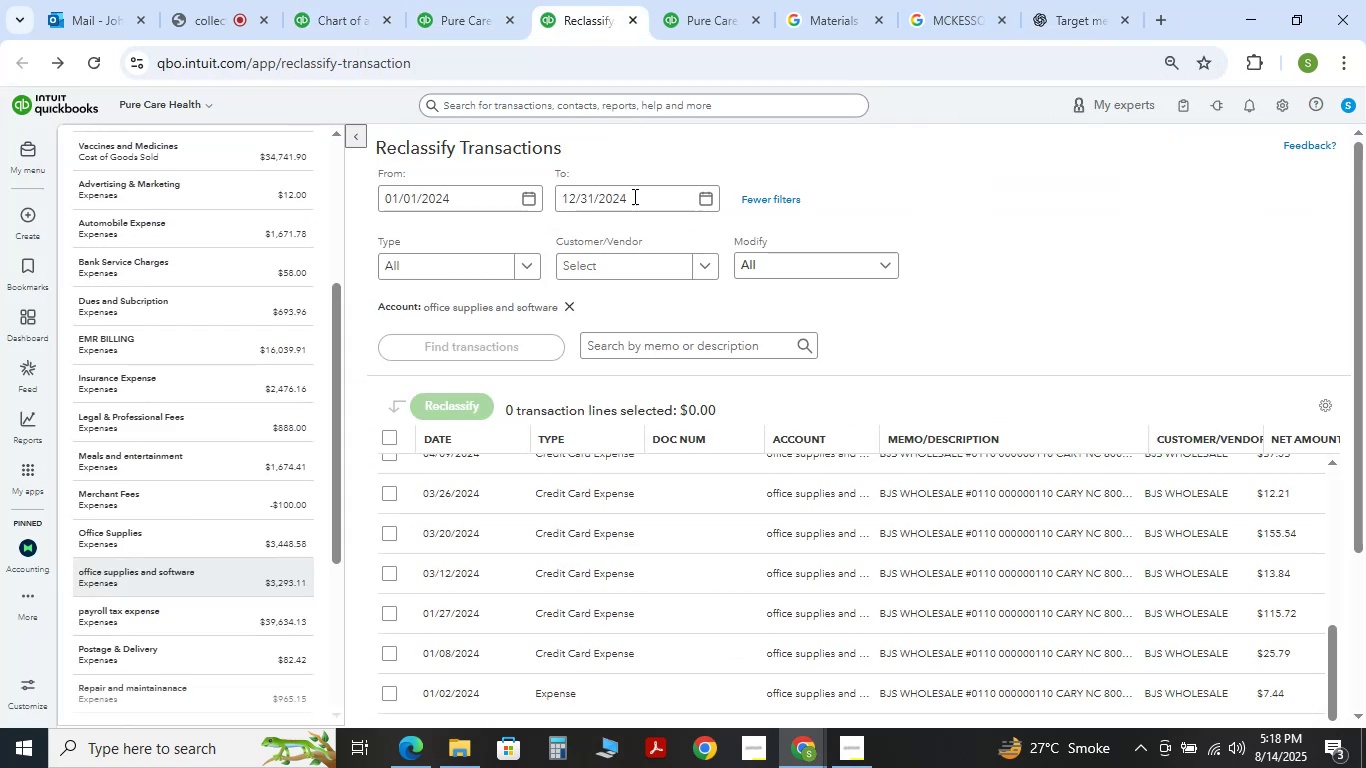 
scroll: coordinate [664, 325], scroll_direction: down, amount: 4.0
 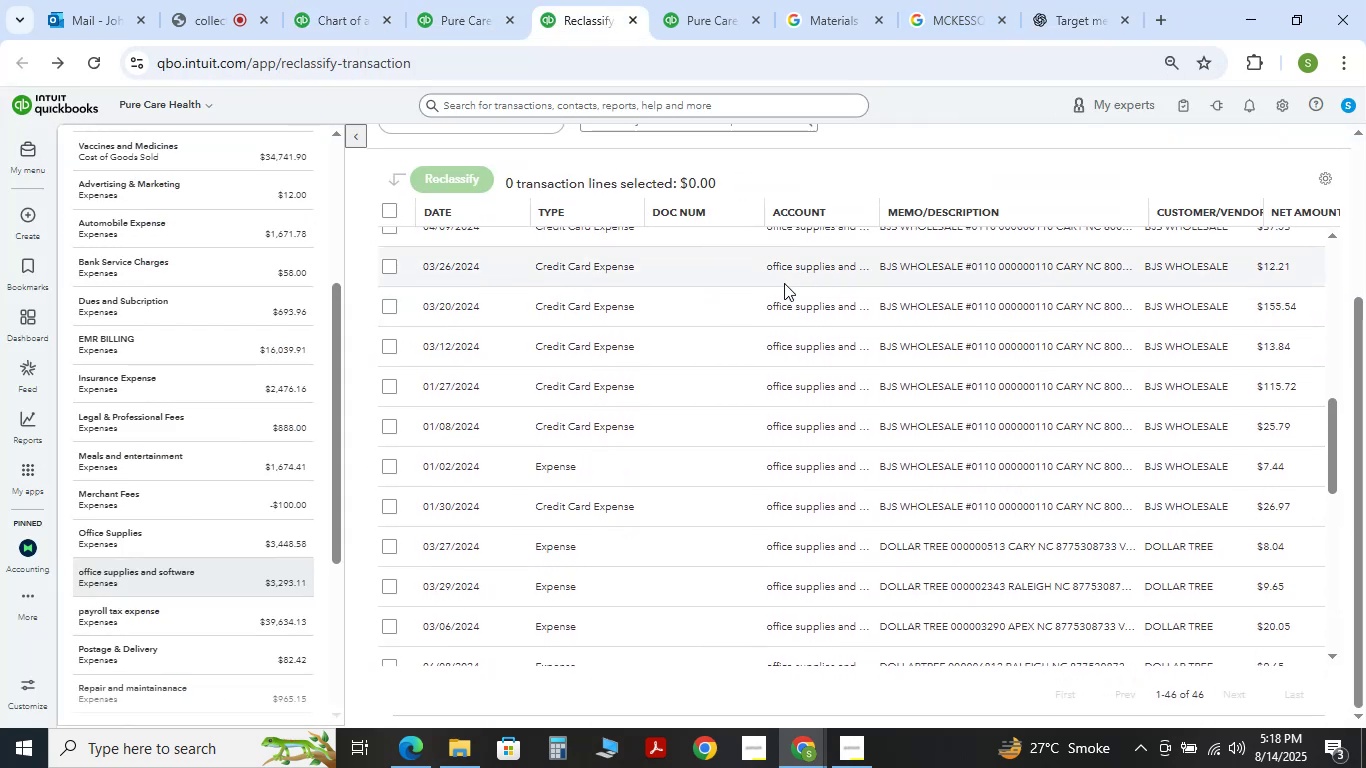 
scroll: coordinate [1135, 372], scroll_direction: up, amount: 11.0
 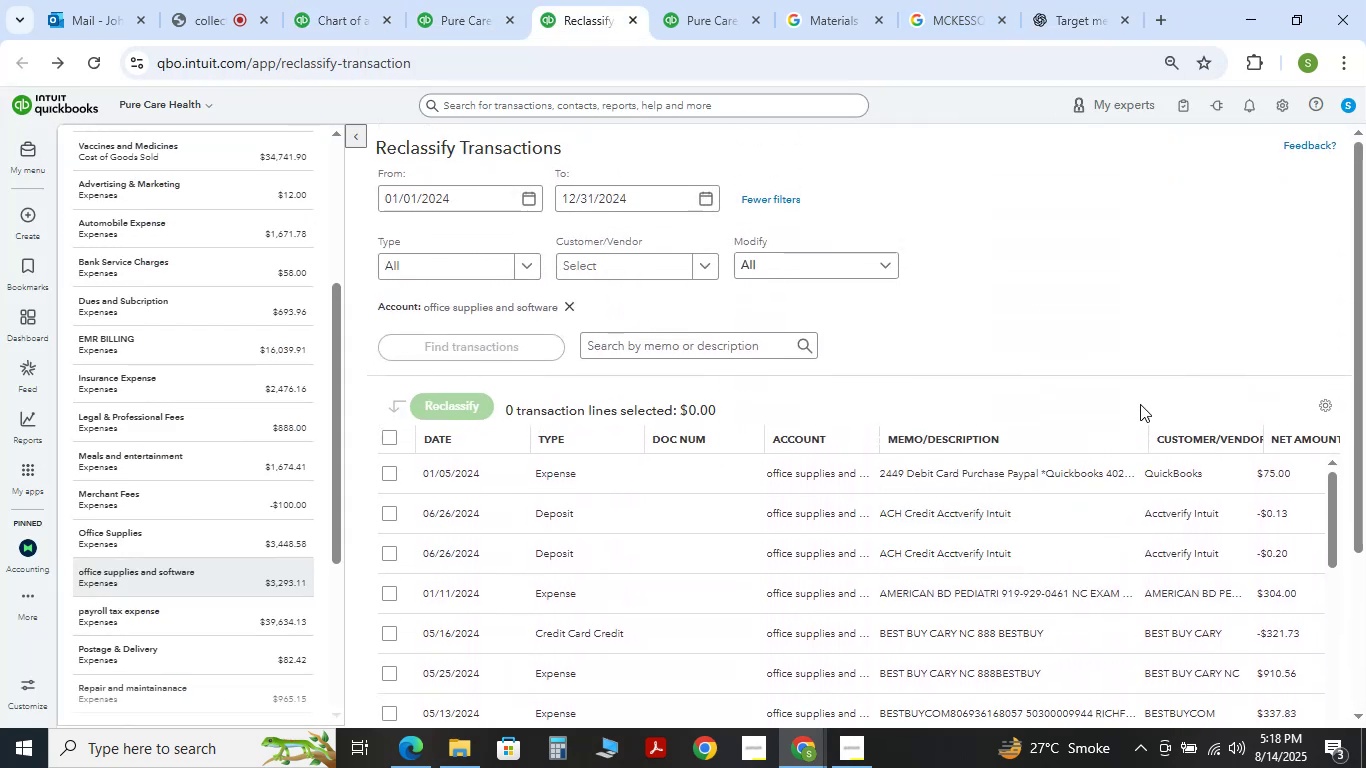 
scroll: coordinate [1098, 288], scroll_direction: down, amount: 2.0
 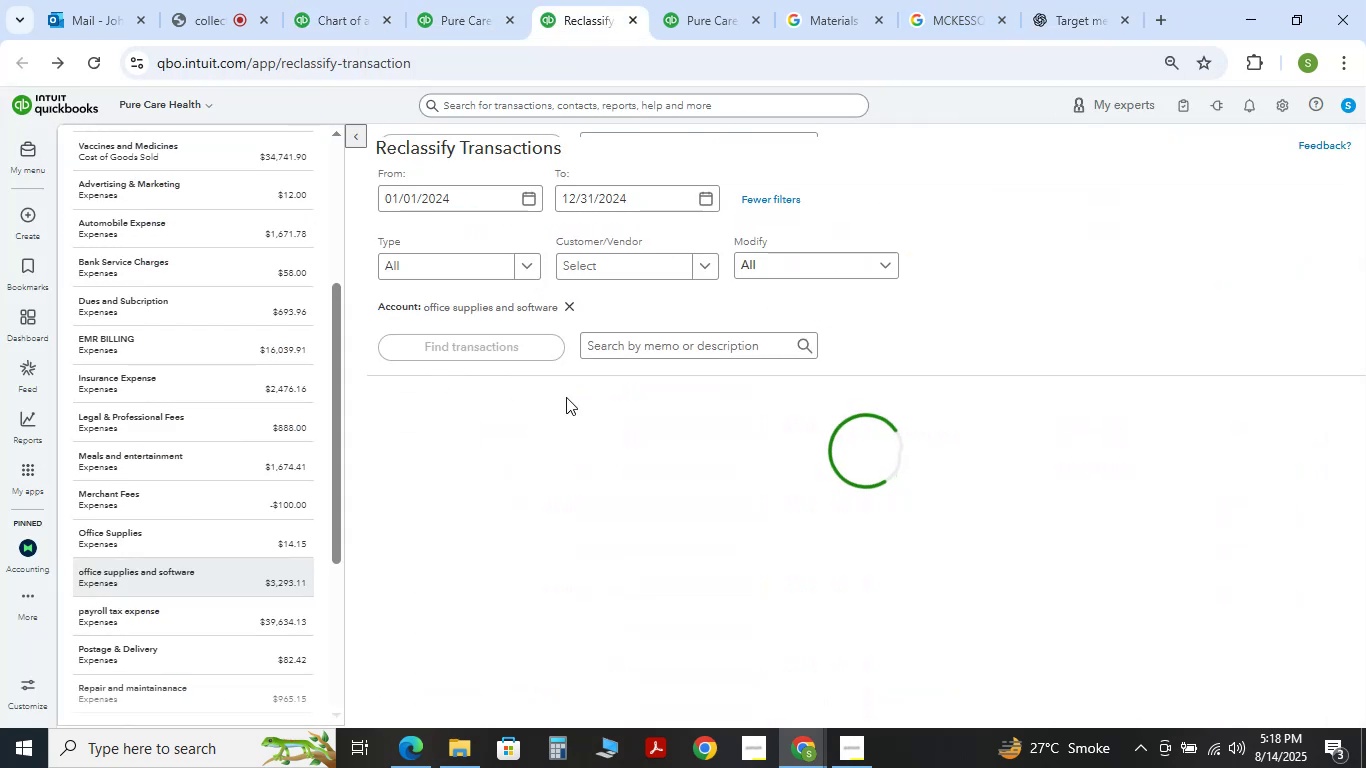 
wait(5.87)
 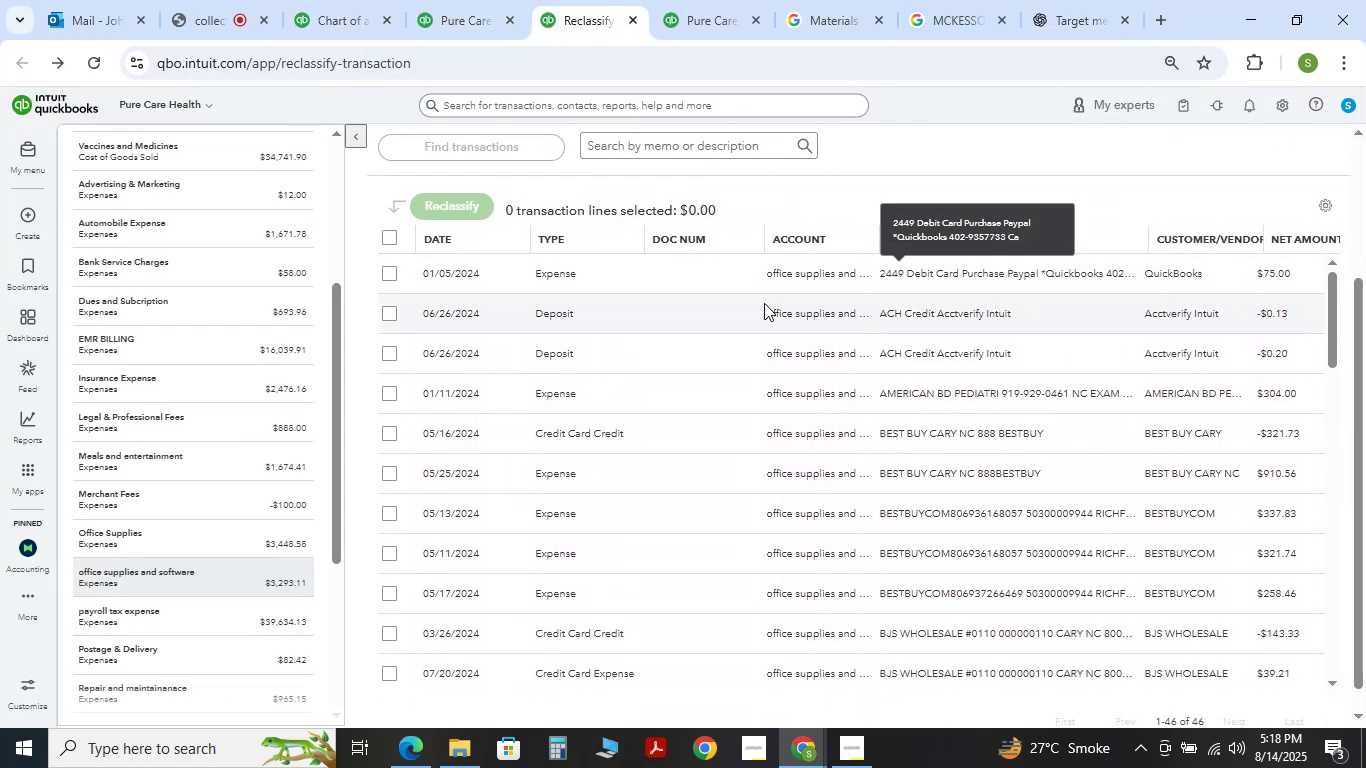 
scroll: coordinate [1016, 547], scroll_direction: down, amount: 31.0
 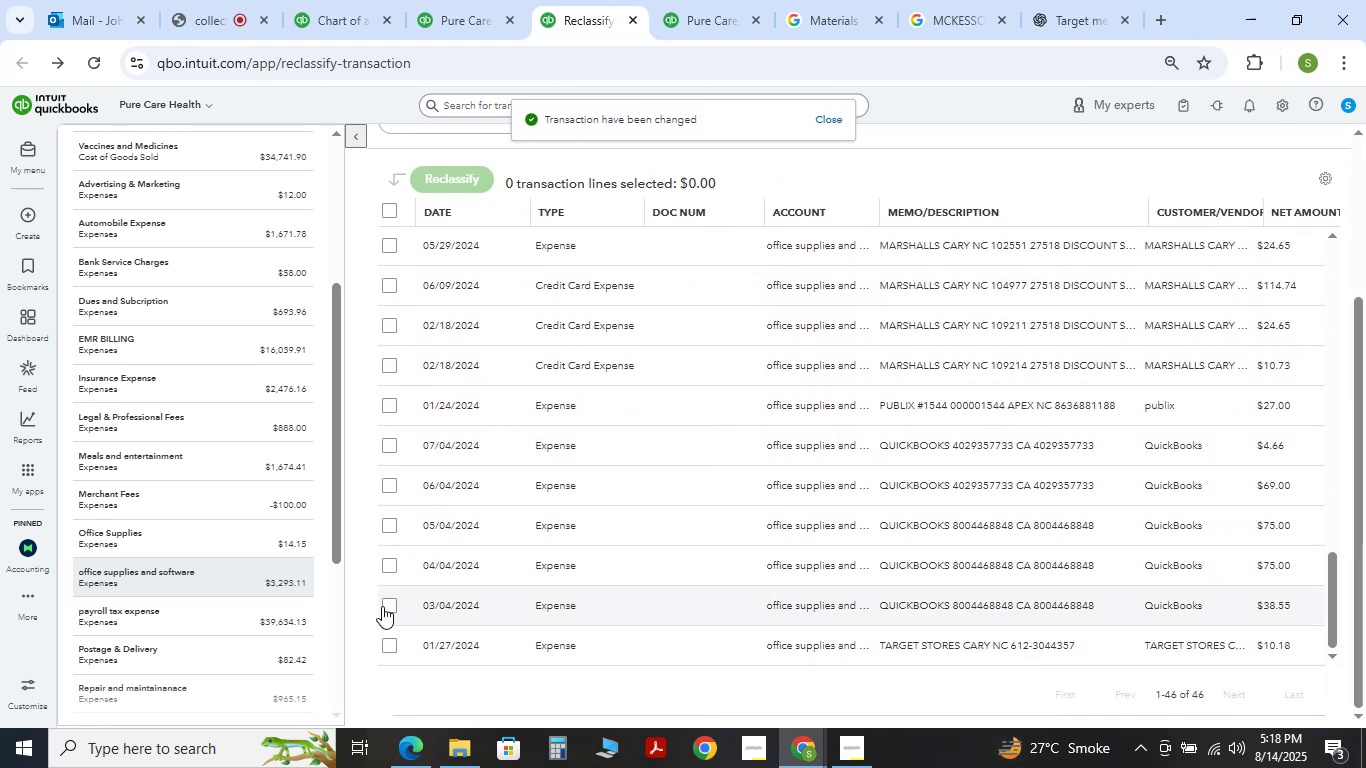 
double_click([394, 563])
 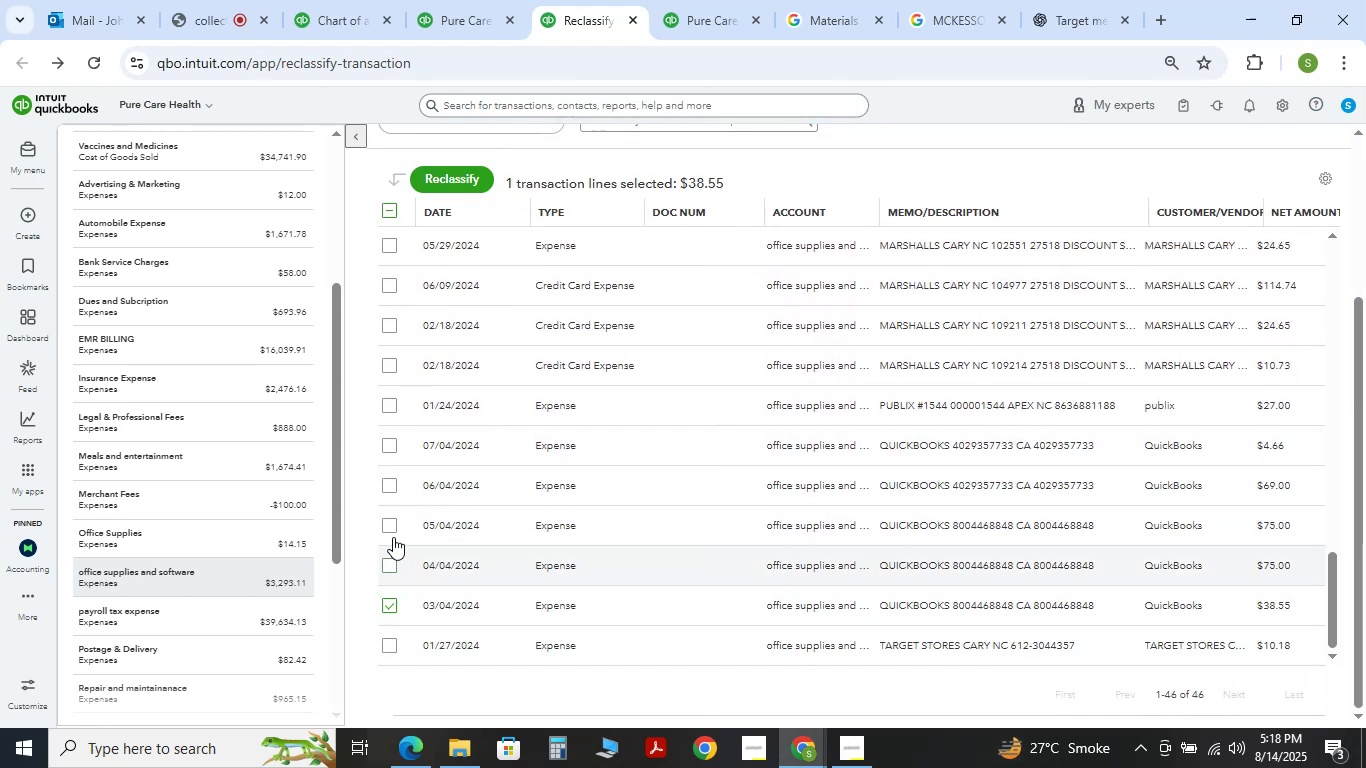 
triple_click([393, 537])
 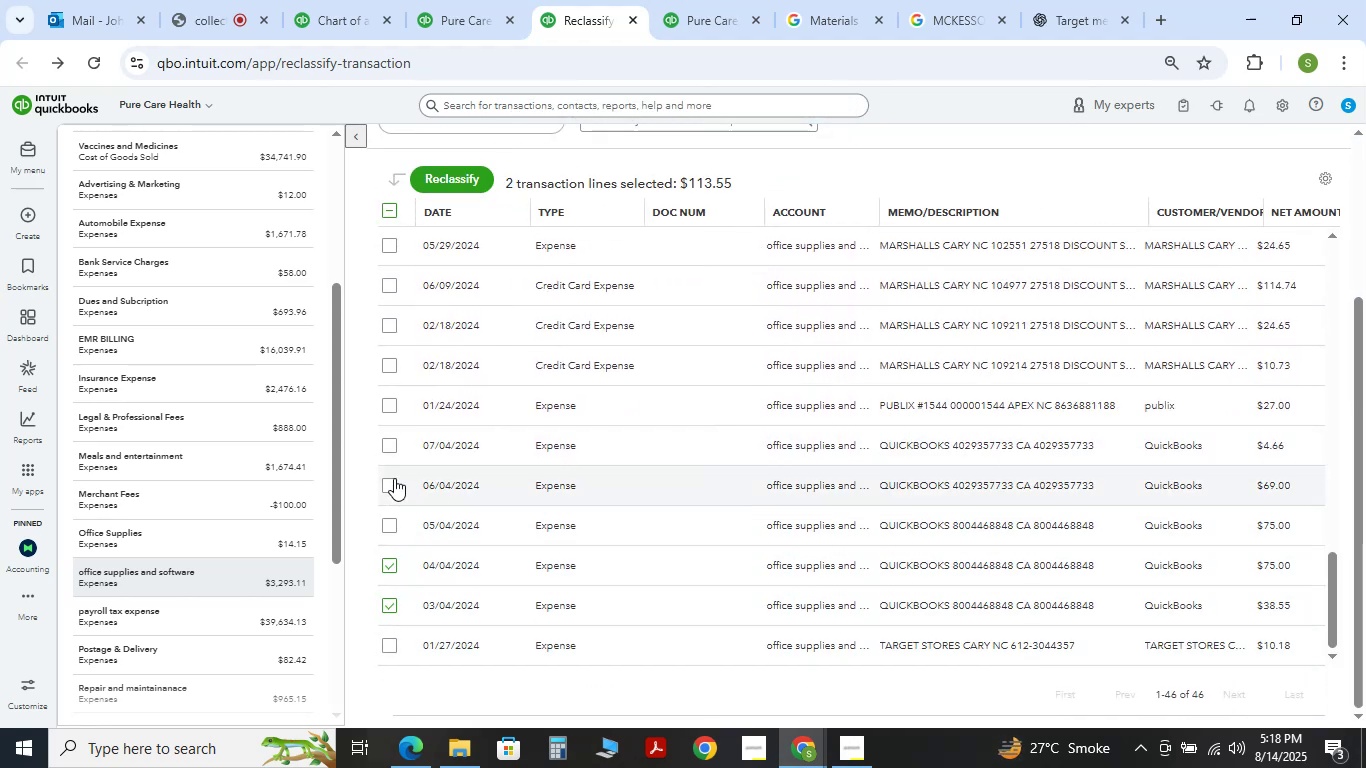 
left_click([394, 475])
 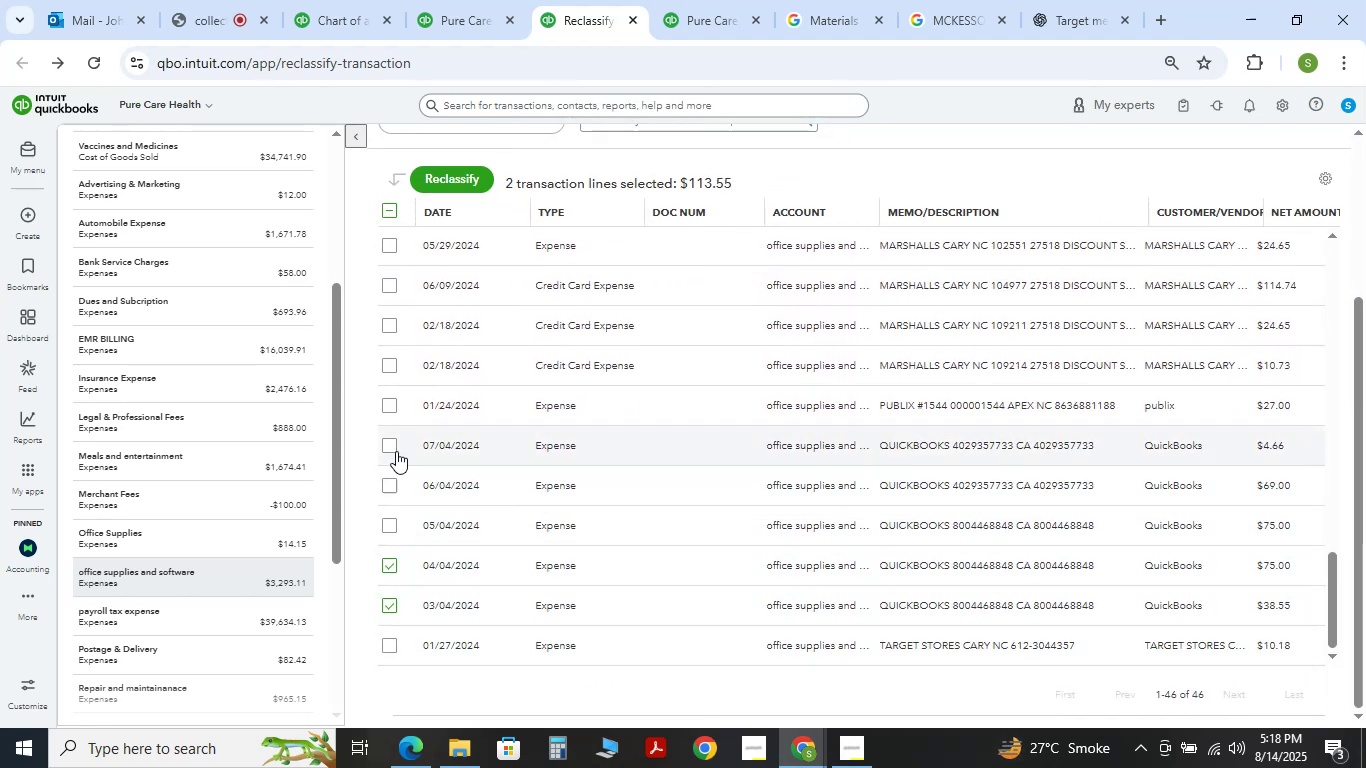 
left_click([396, 451])
 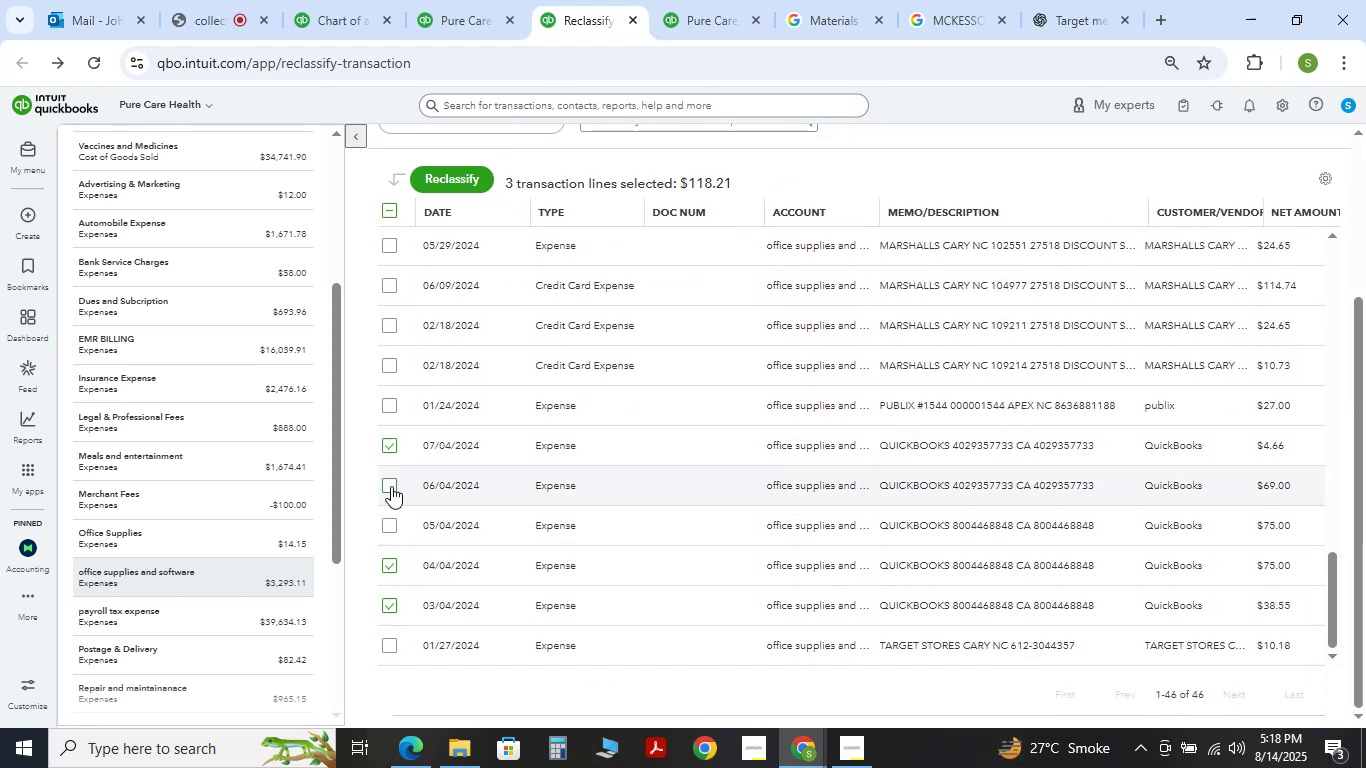 
double_click([386, 523])
 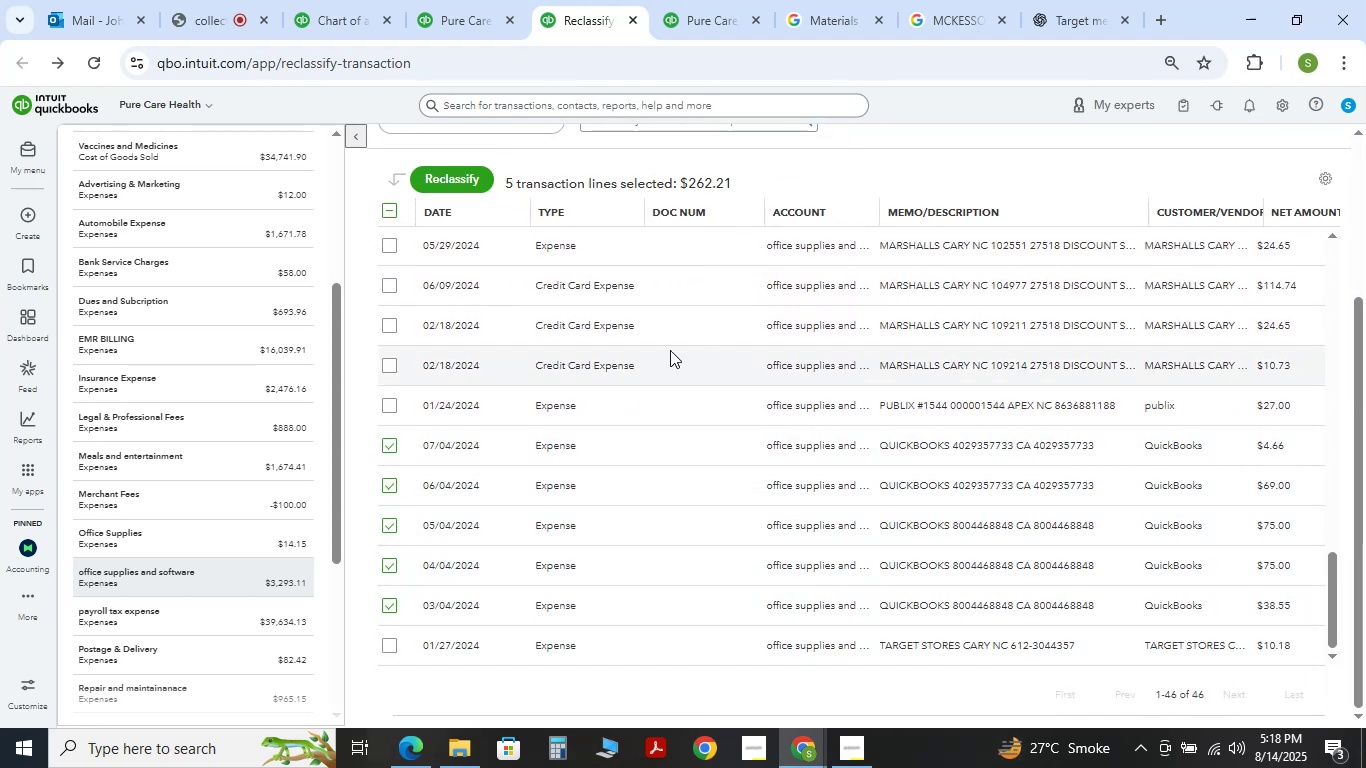 
mouse_move([404, 220])
 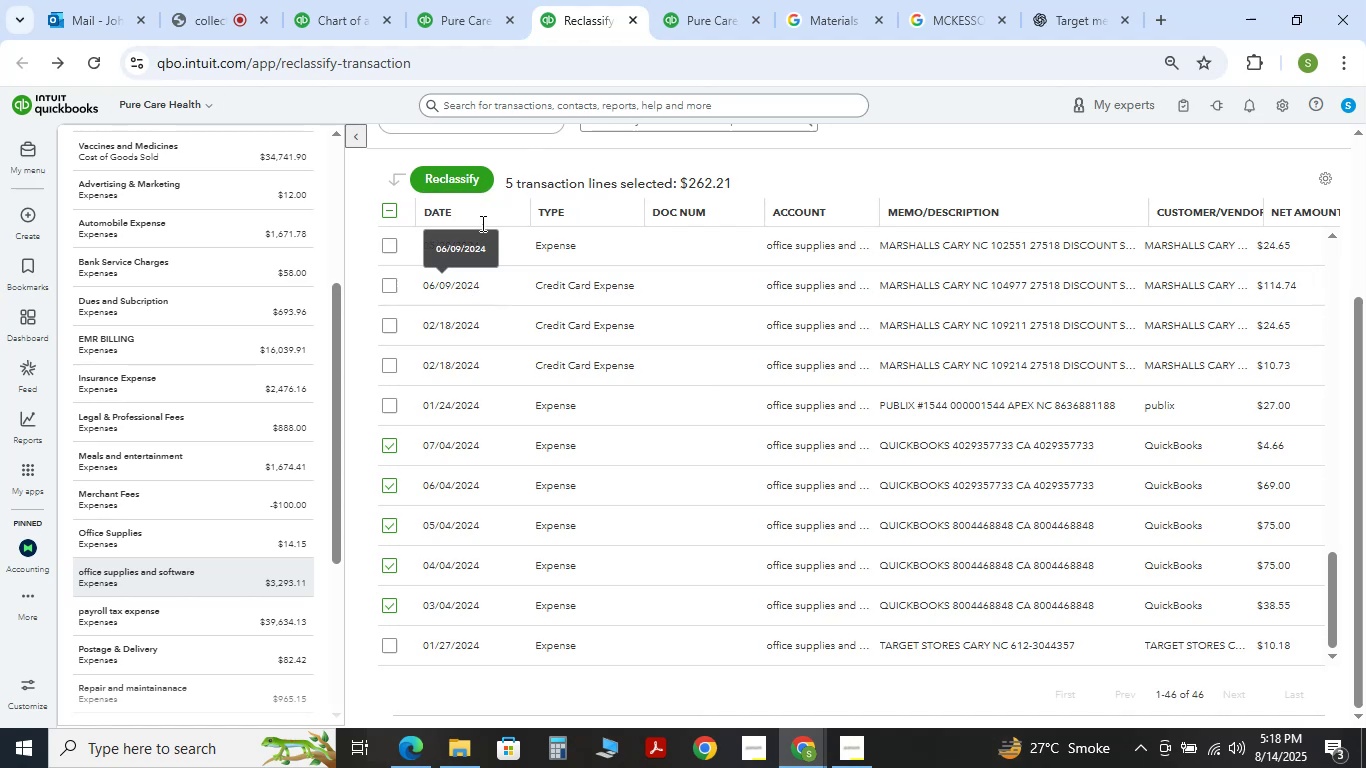 
left_click([480, 186])
 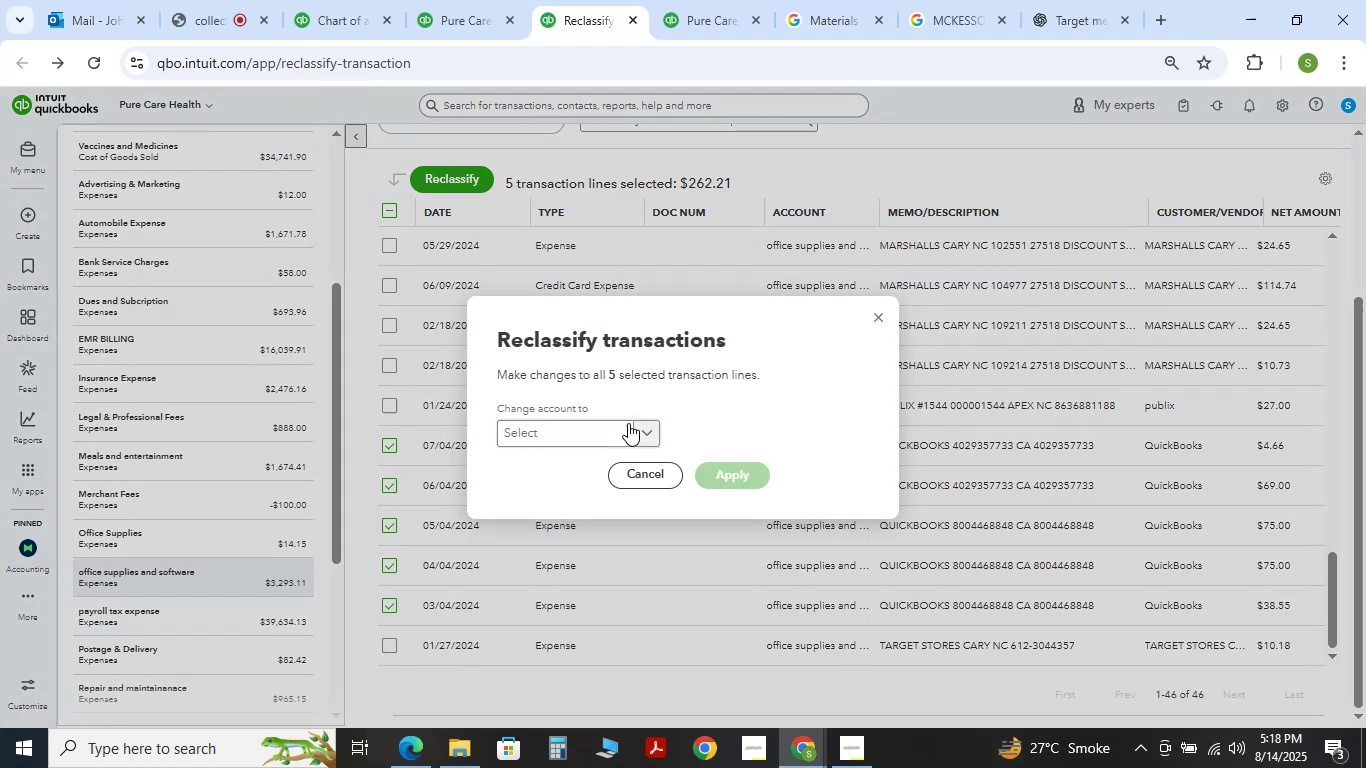 
type(software)
 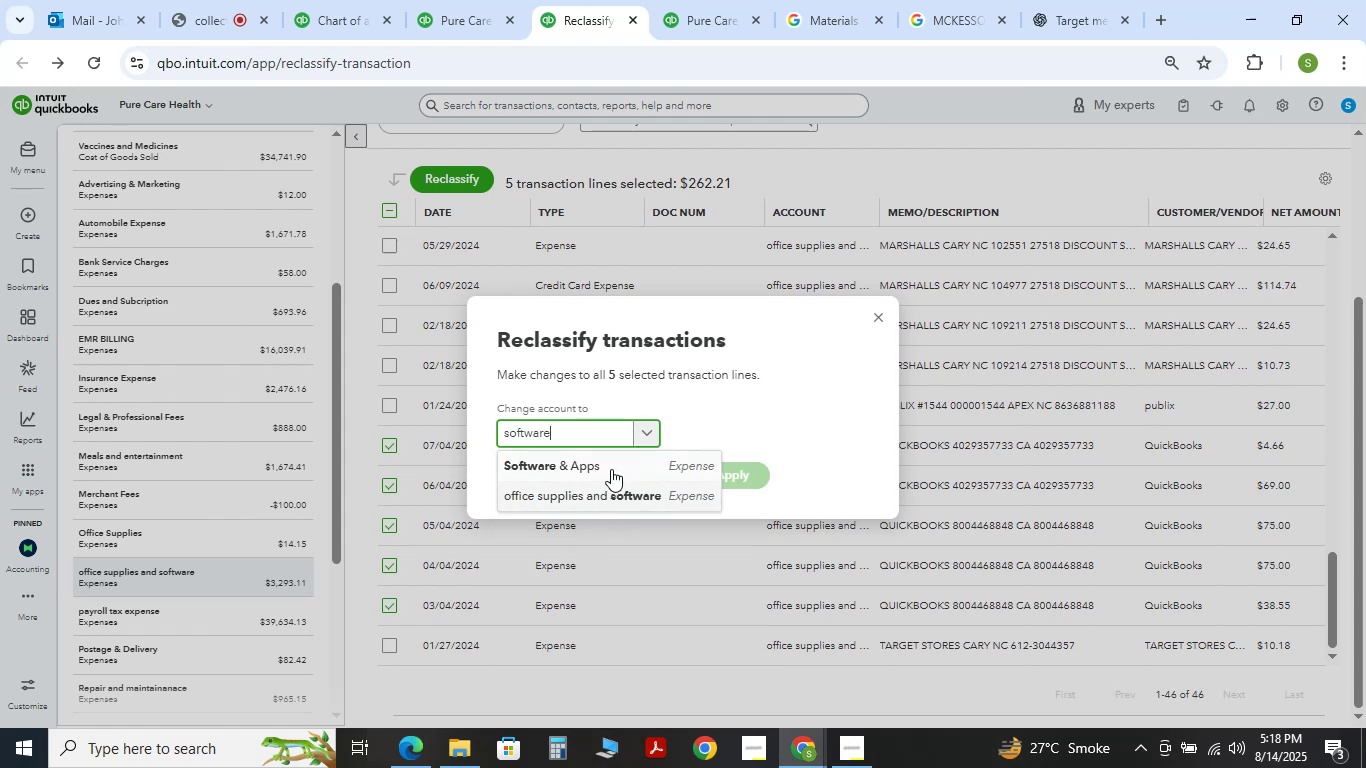 
double_click([736, 474])
 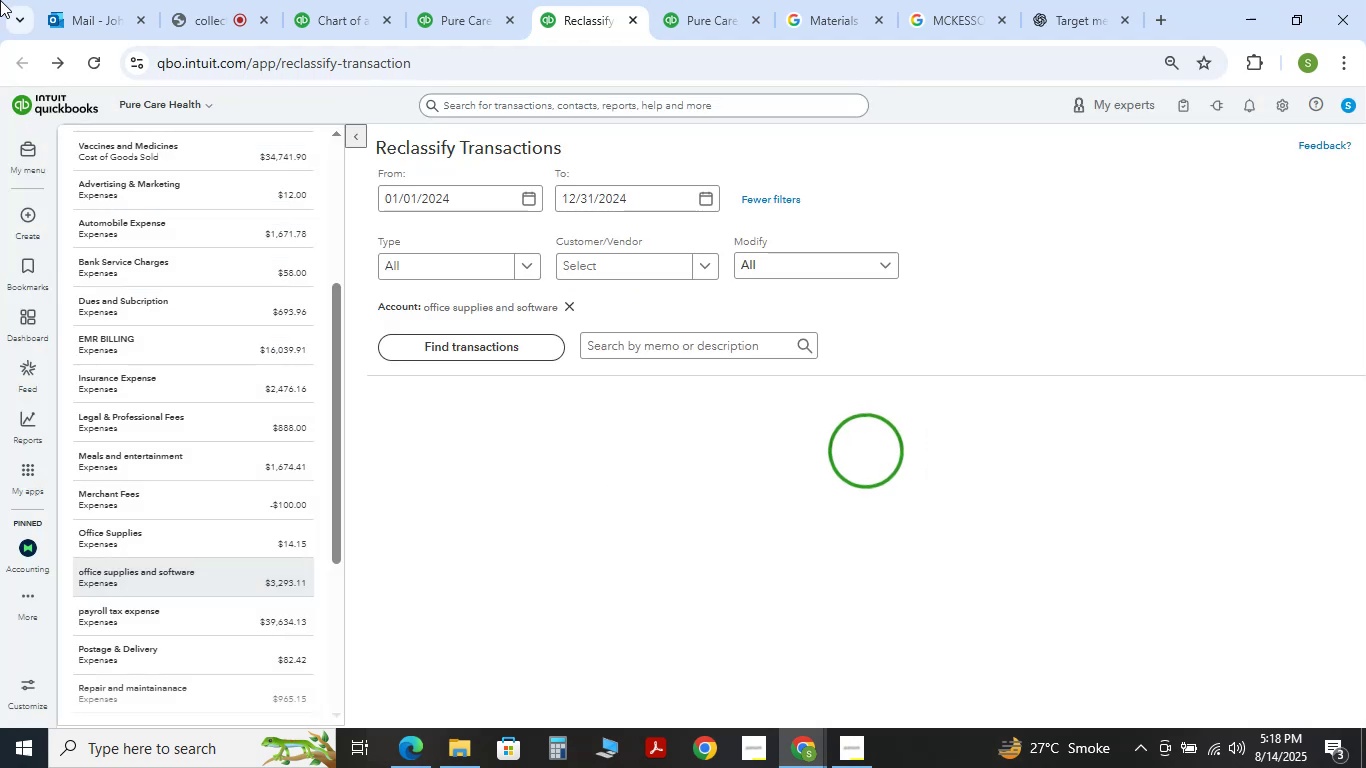 
mouse_move([68, 69])
 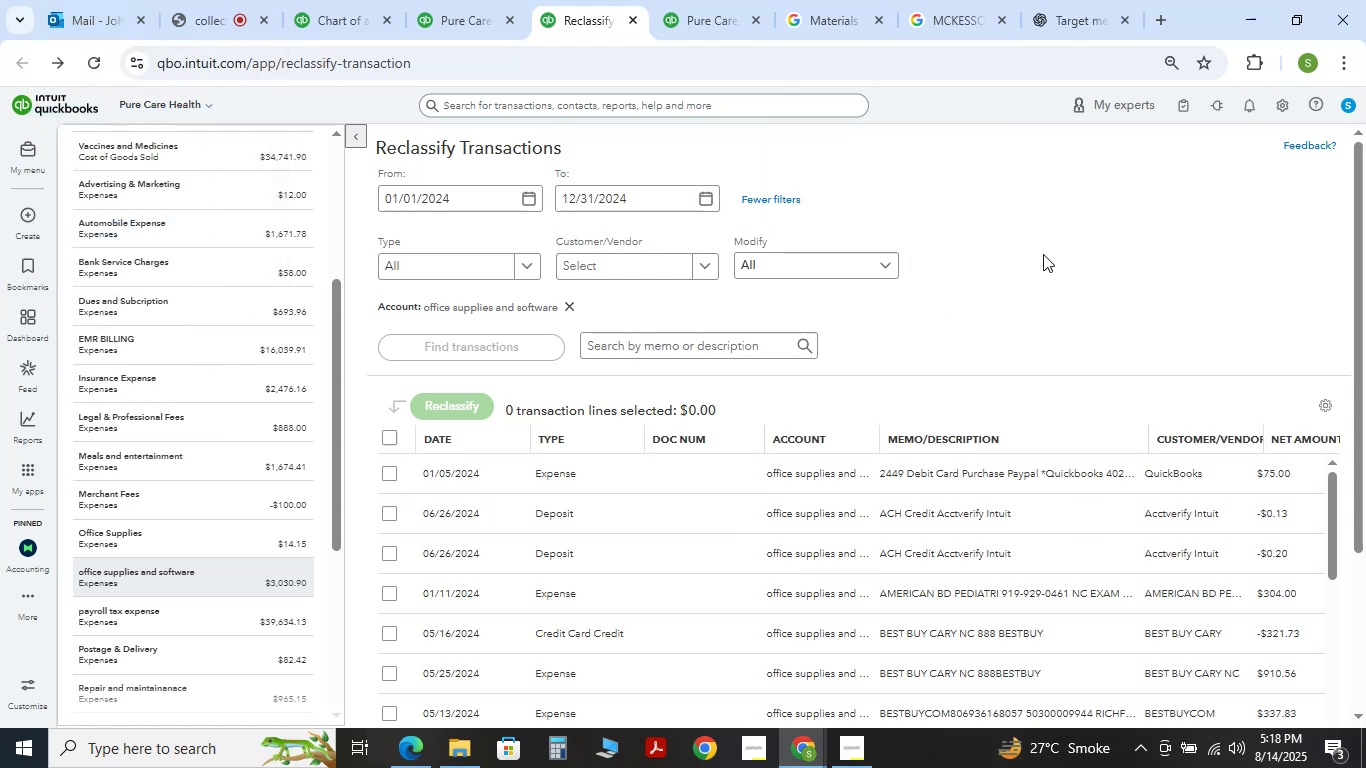 
wait(7.32)
 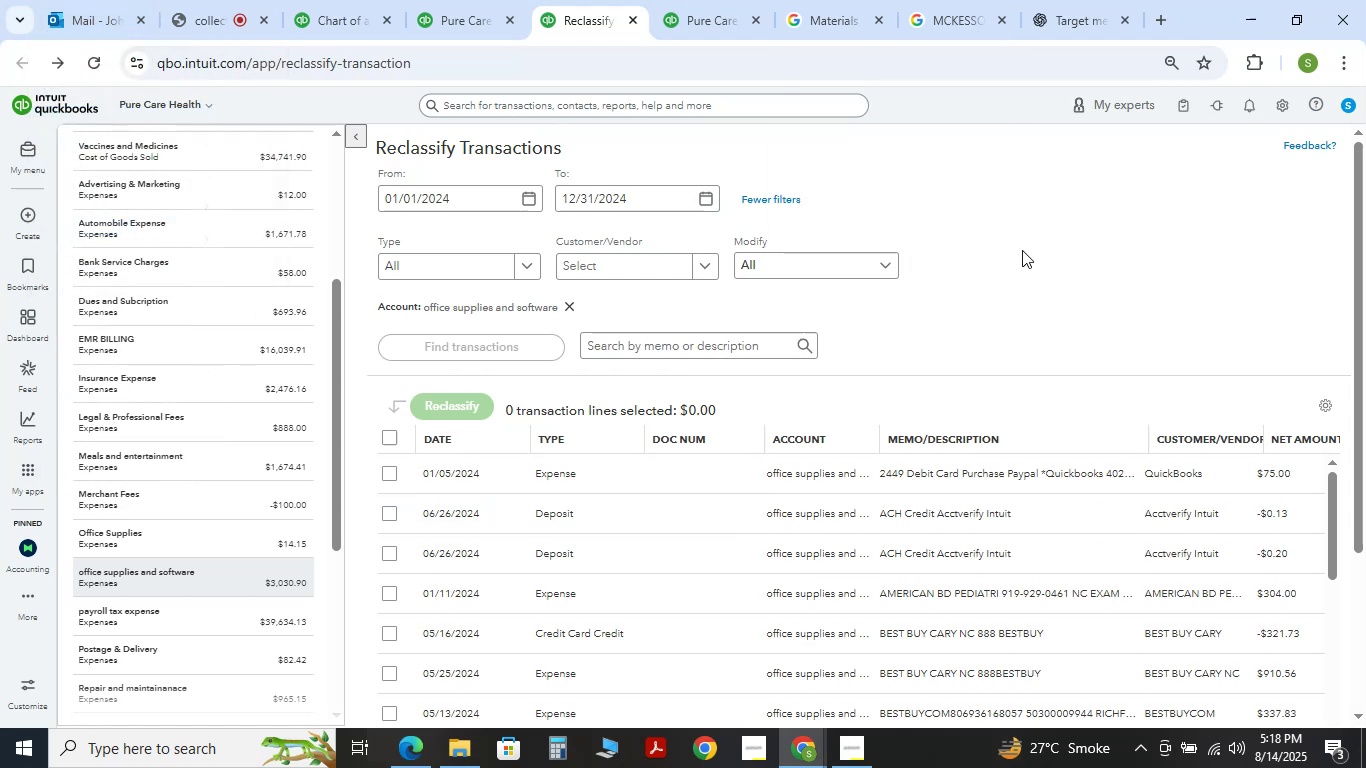 
scroll: coordinate [963, 363], scroll_direction: down, amount: 2.0
 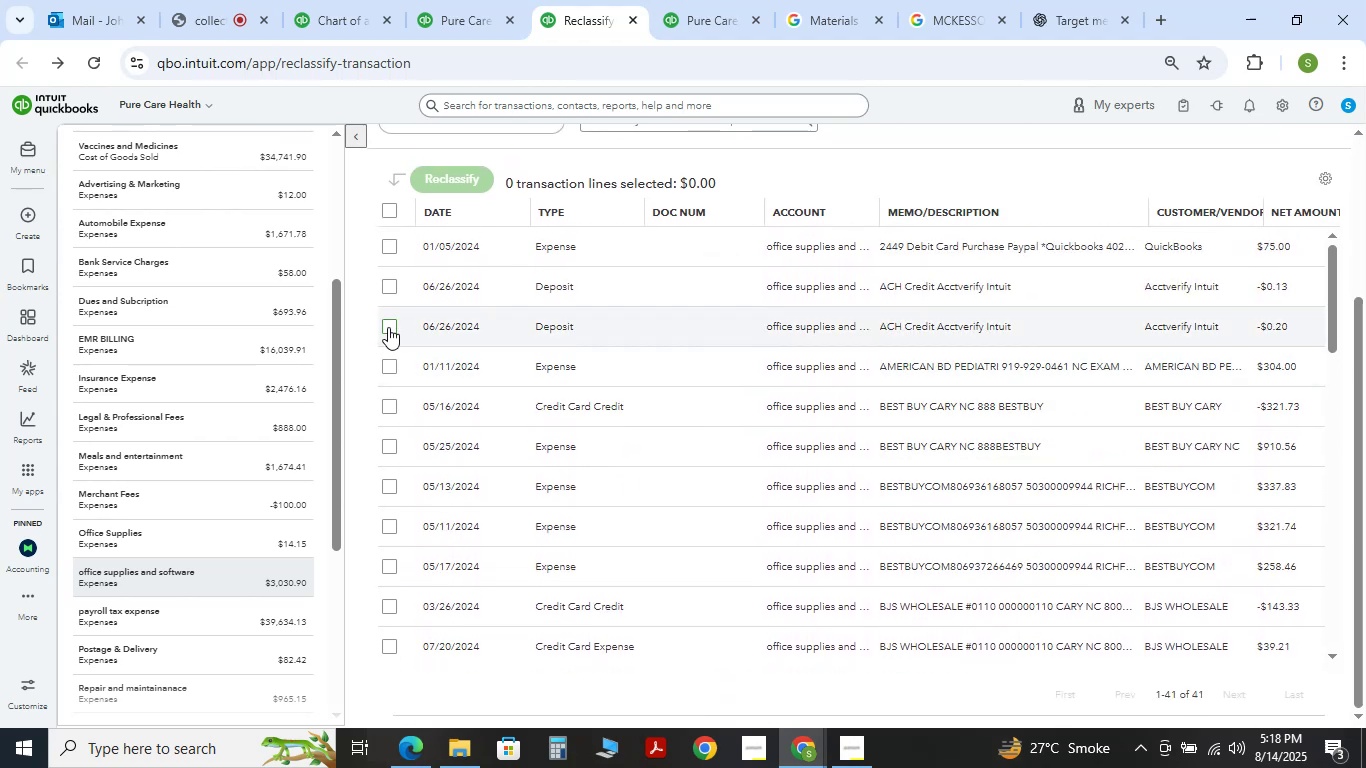 
double_click([388, 283])
 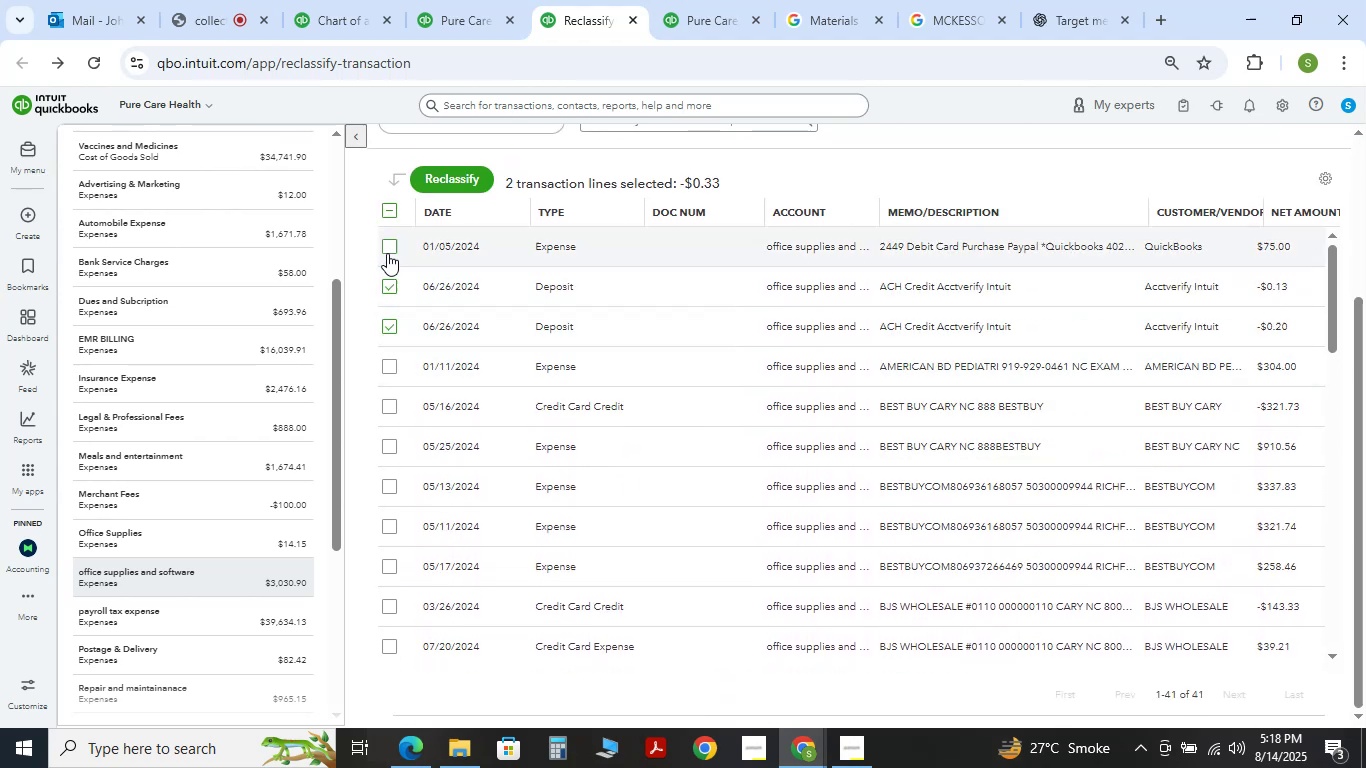 
triple_click([387, 253])
 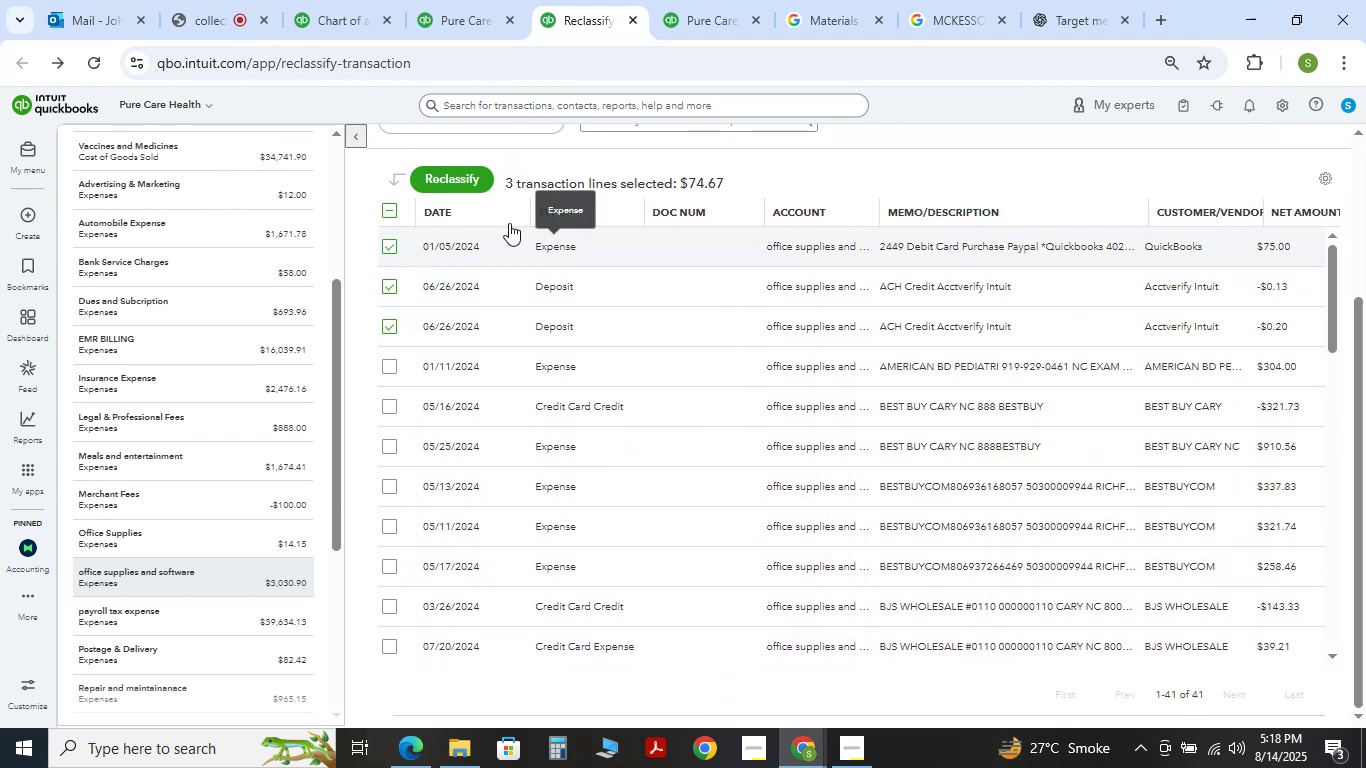 
left_click([456, 184])
 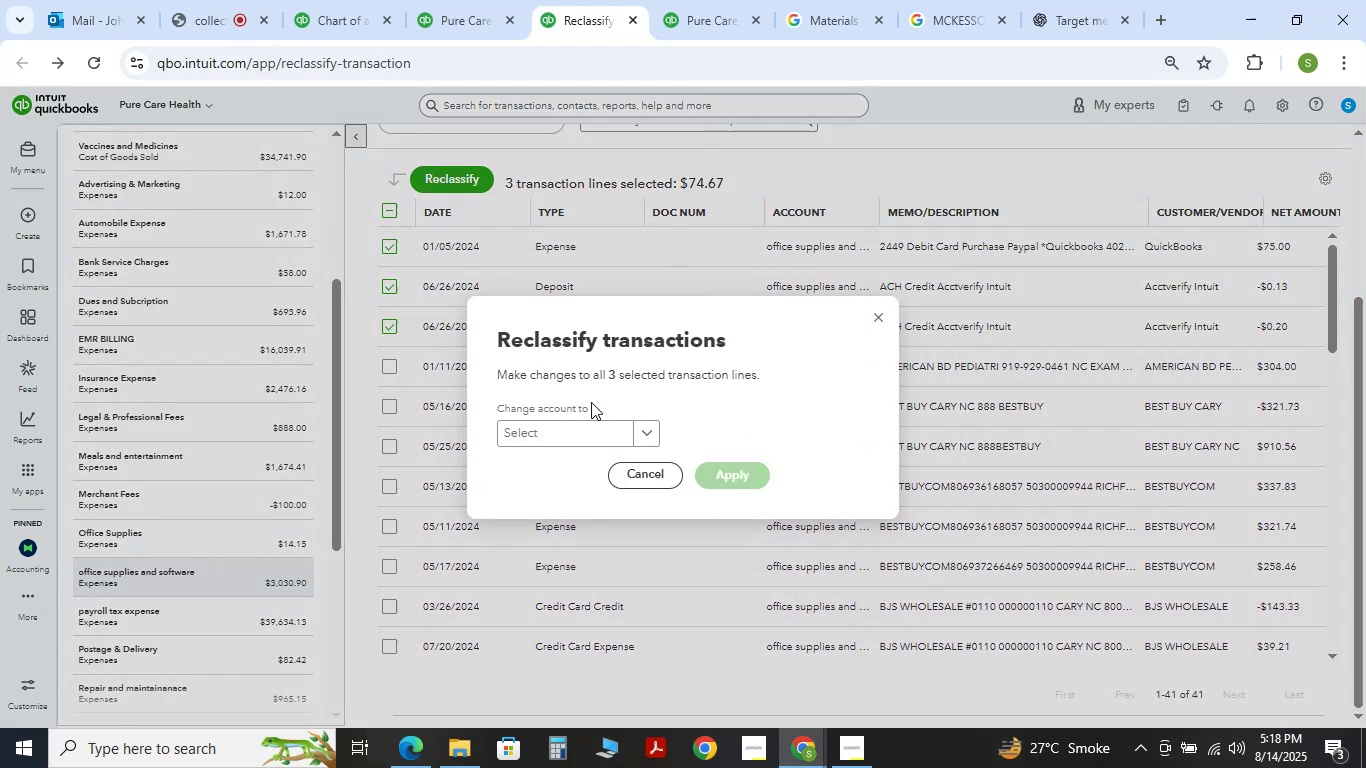 
left_click([597, 431])
 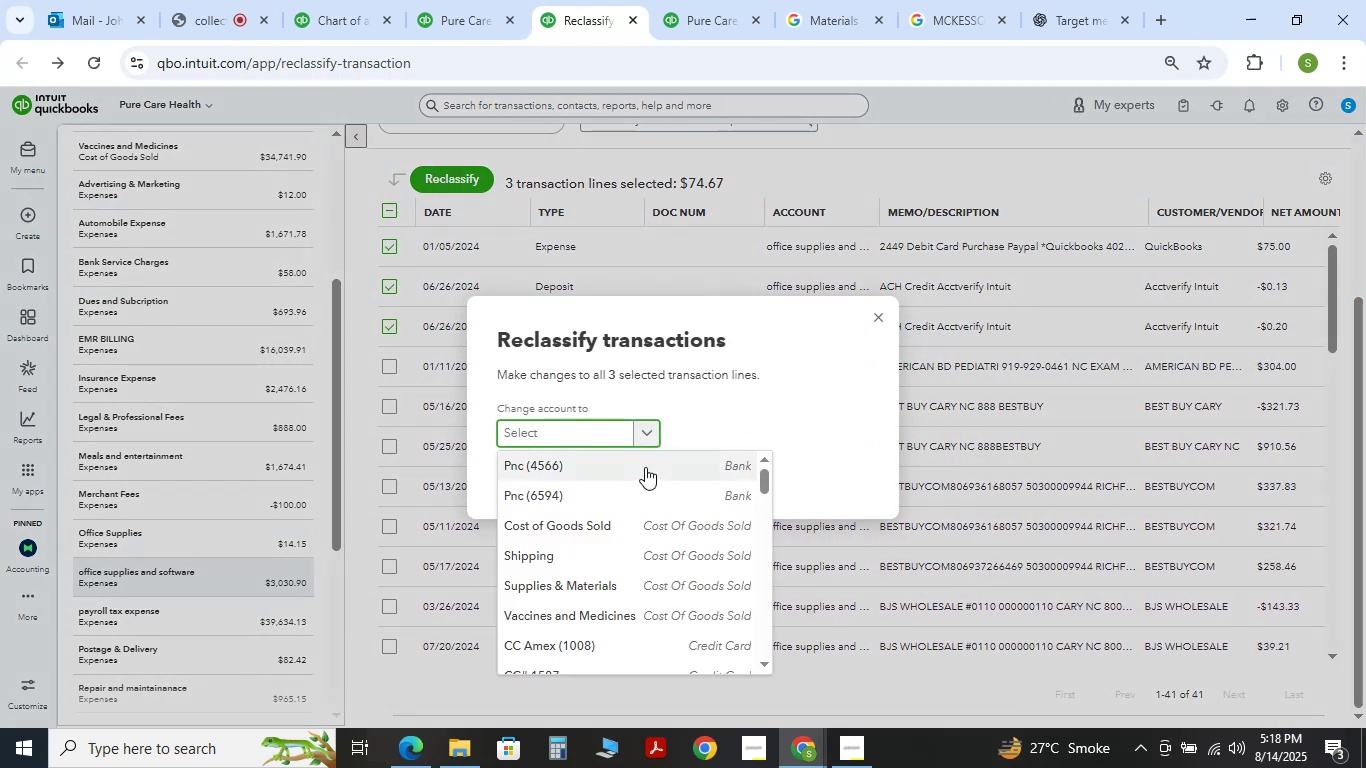 
type(softe)
key(Backspace)
type(ware)
 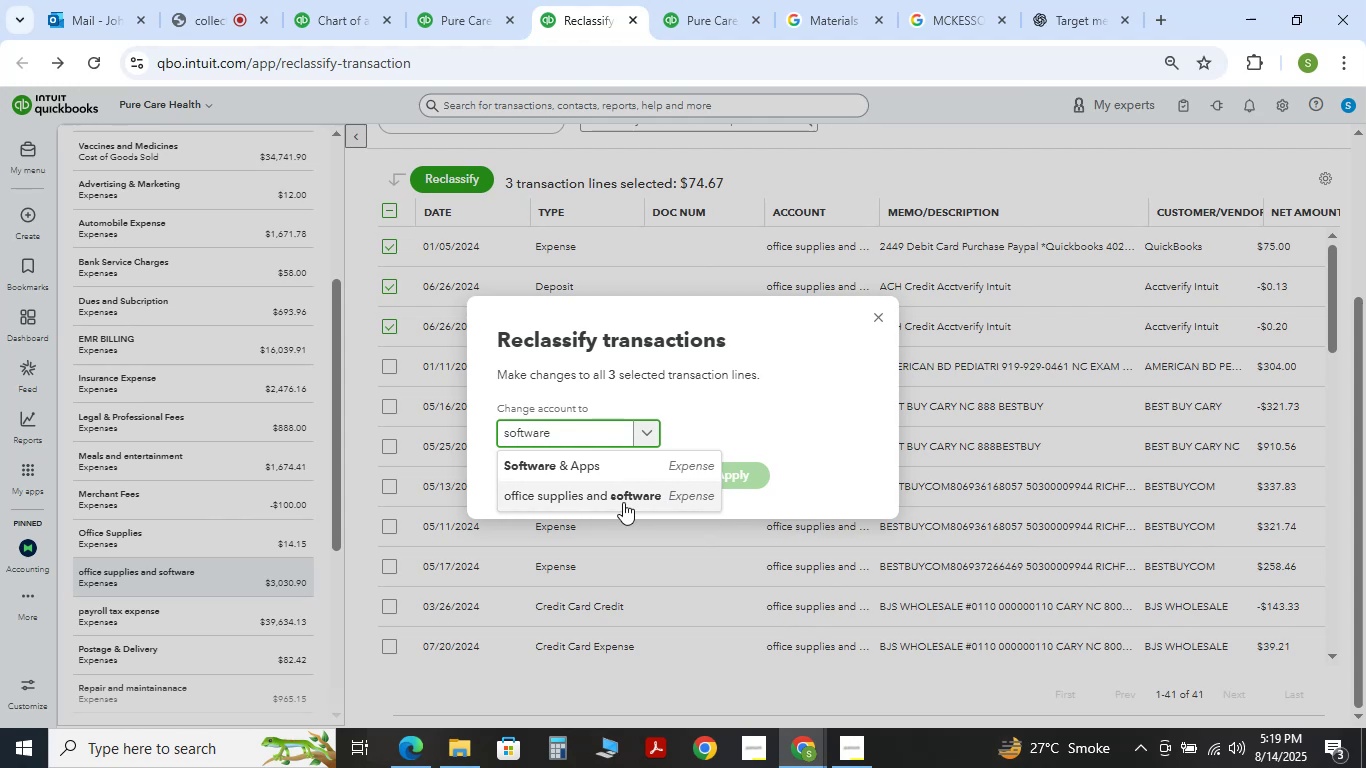 
left_click_drag(start_coordinate=[620, 468], to_coordinate=[625, 468])
 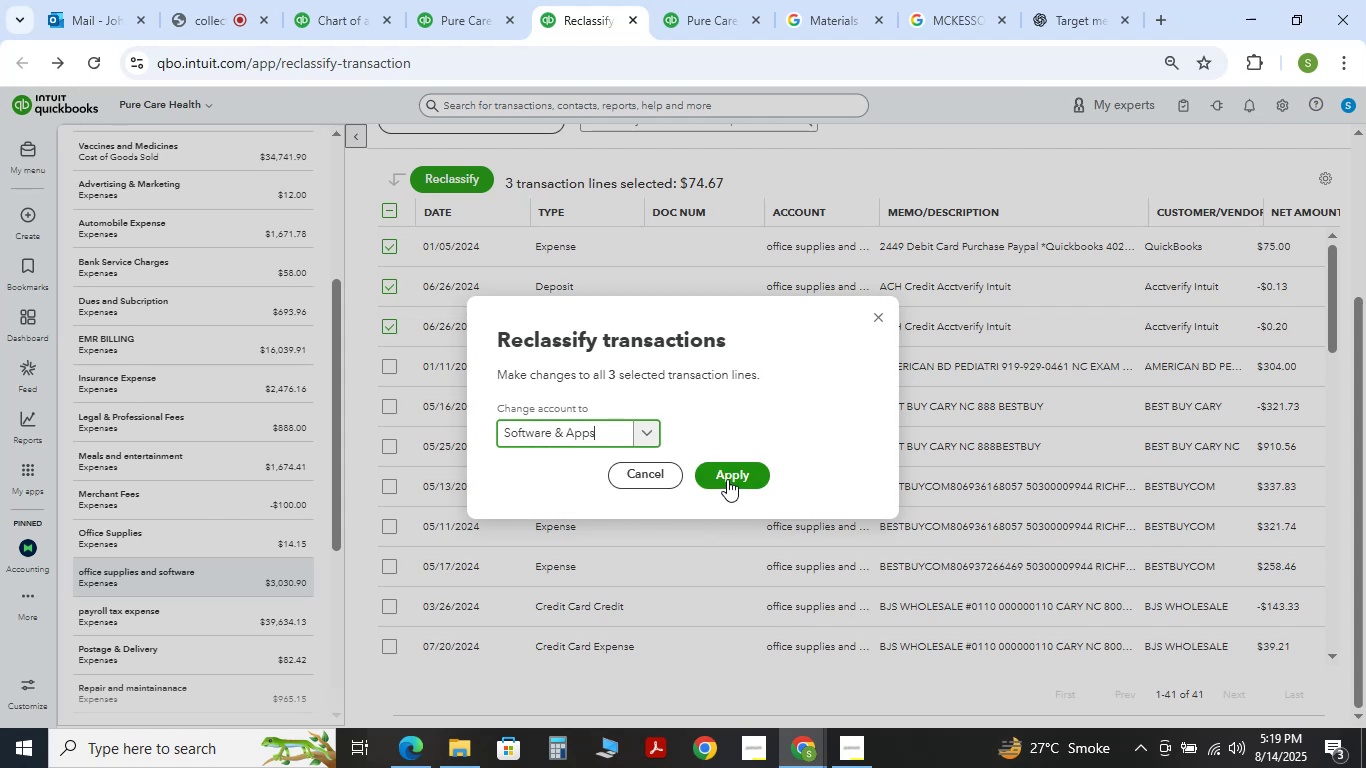 
left_click([732, 477])
 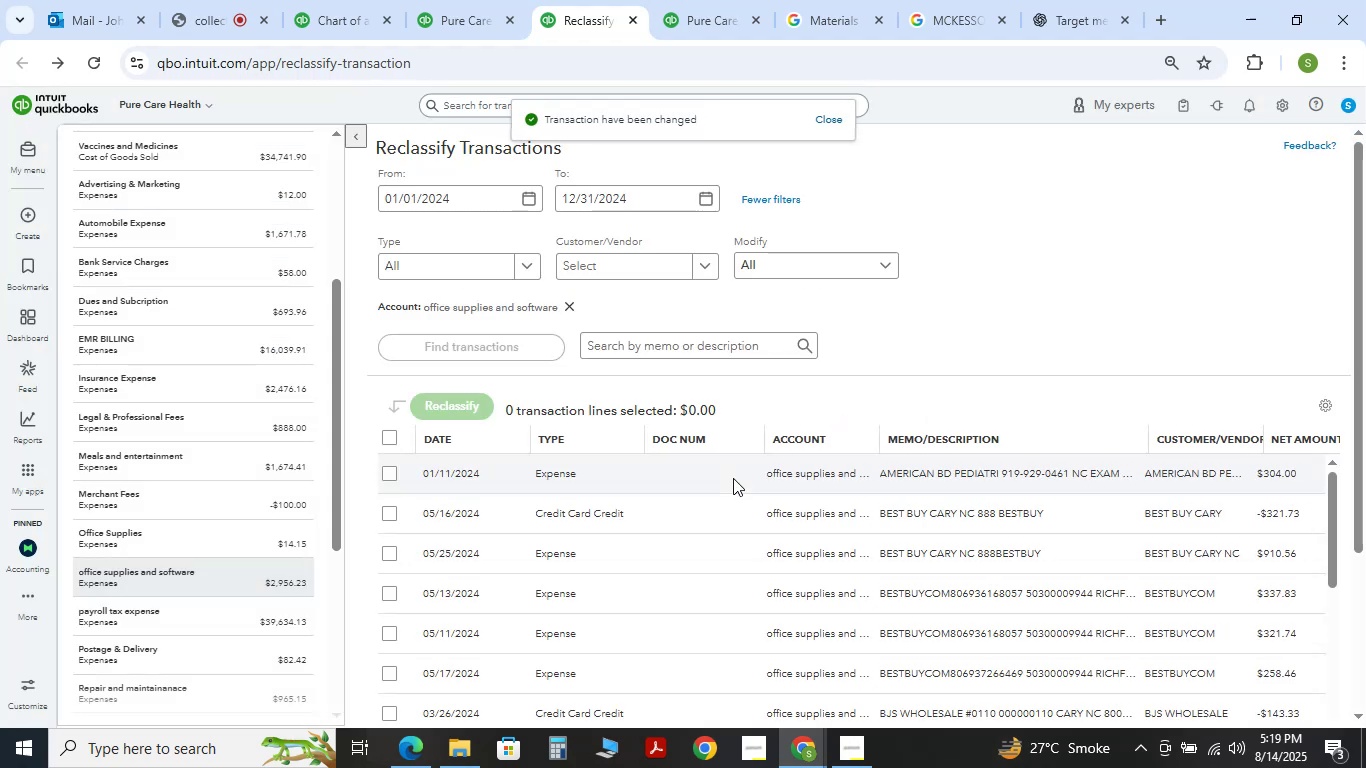 
wait(5.03)
 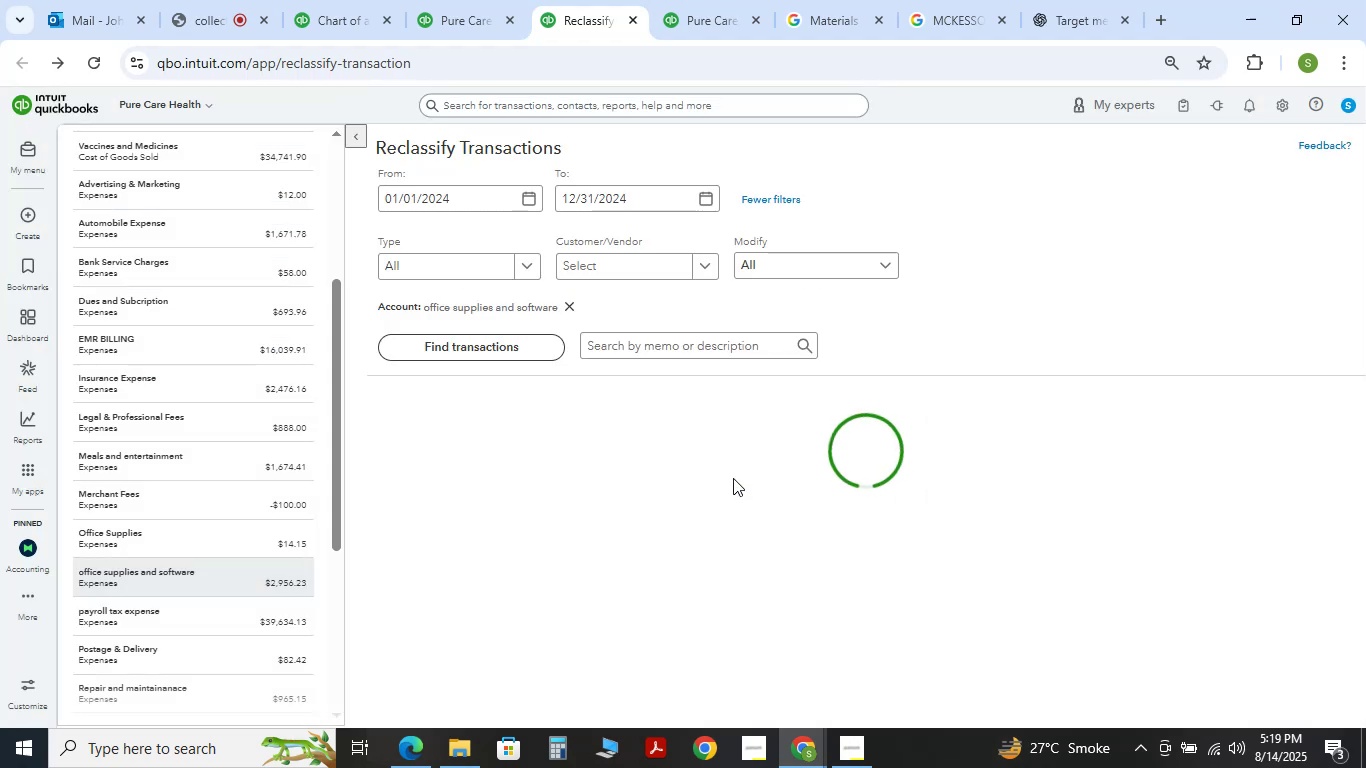 
scroll: coordinate [1016, 404], scroll_direction: down, amount: 9.0
 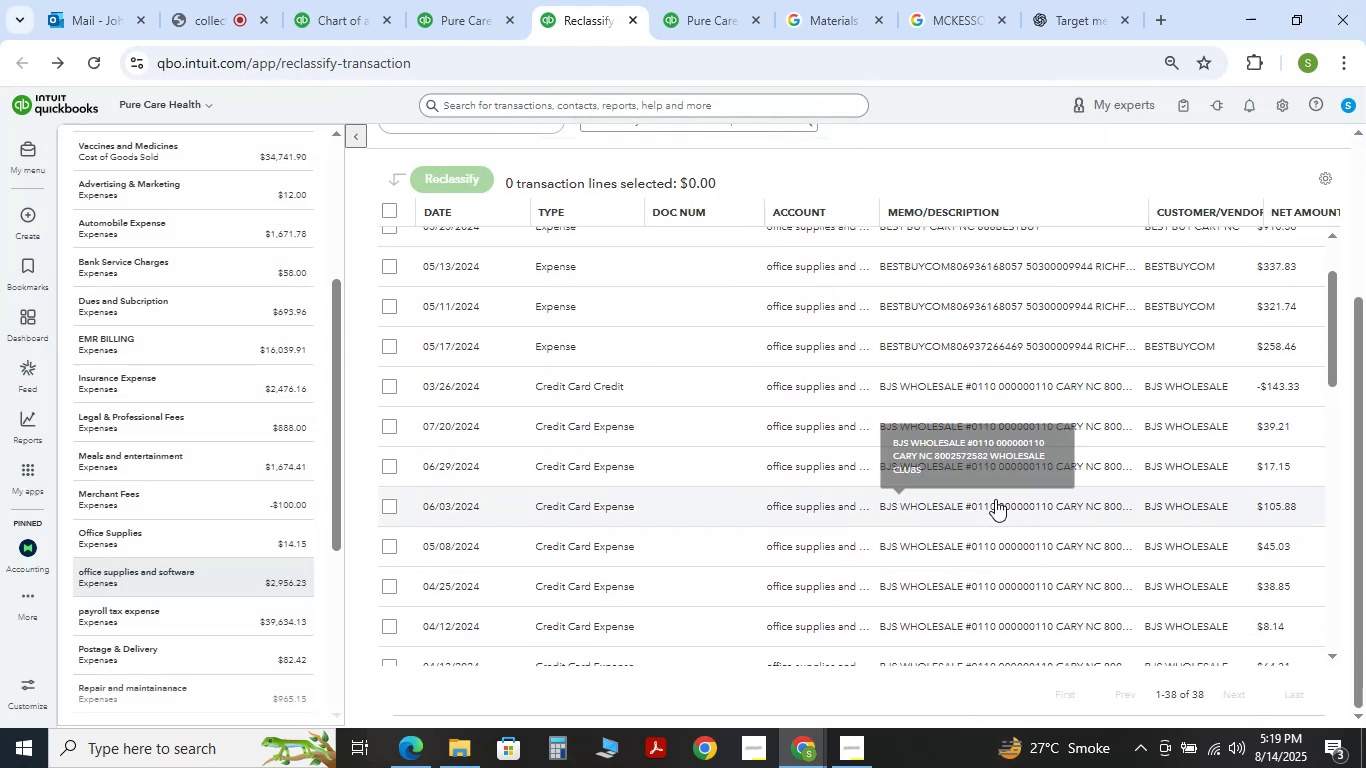 
scroll: coordinate [991, 476], scroll_direction: up, amount: 1.0
 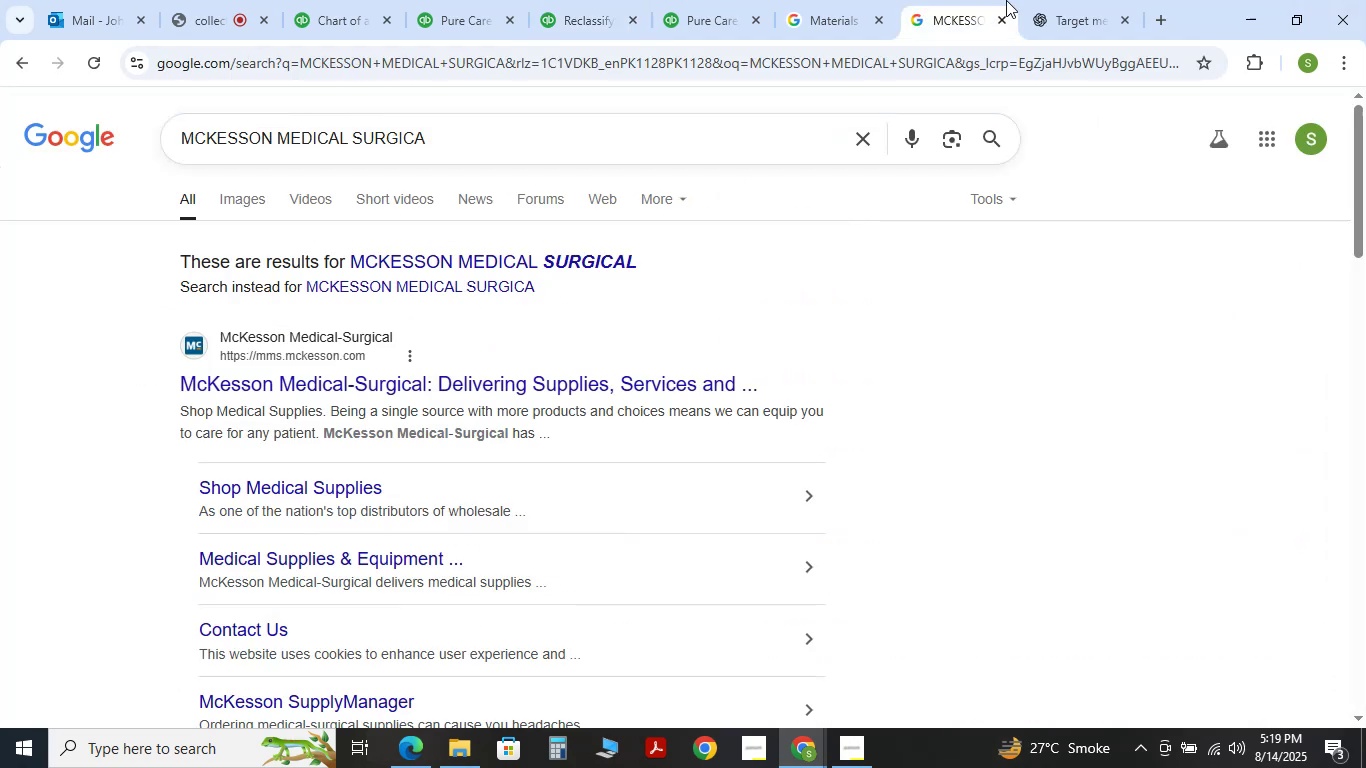 
double_click([1045, 0])
 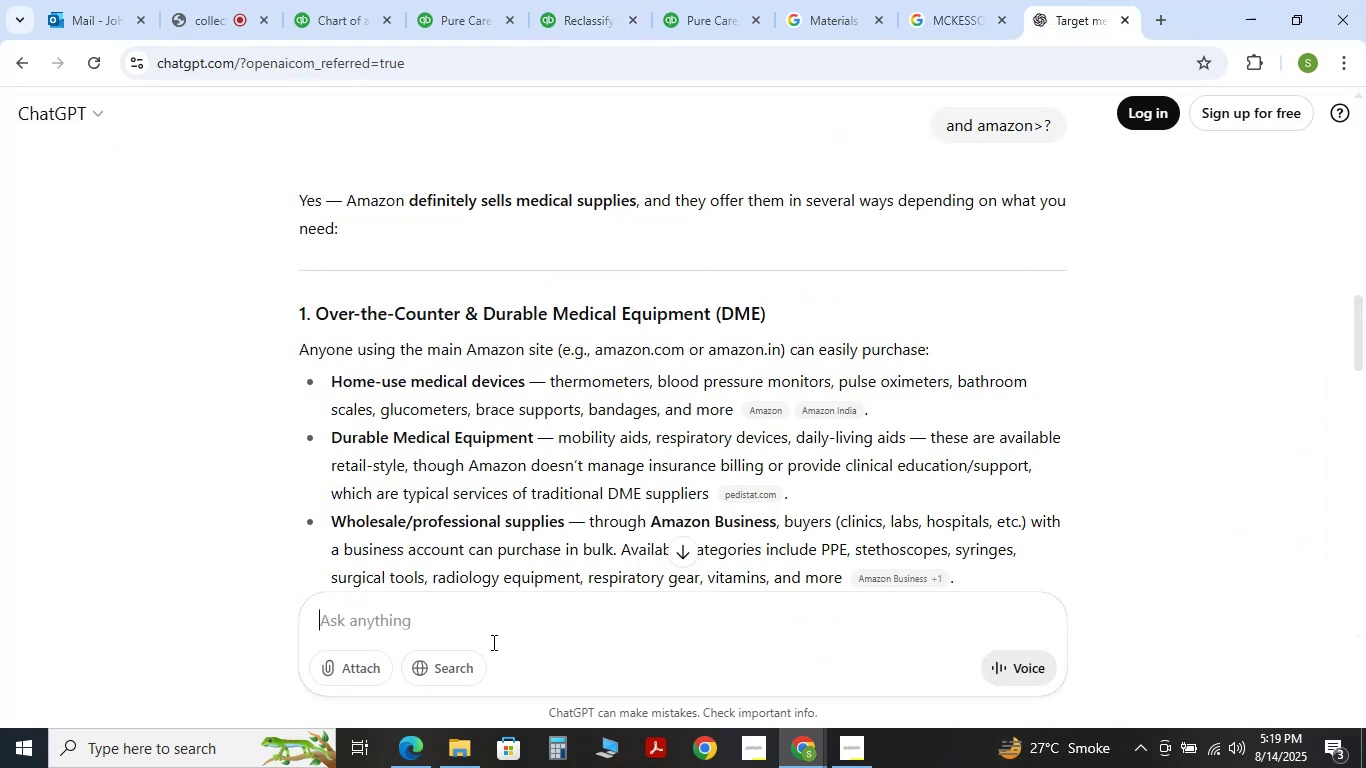 
left_click([501, 635])
 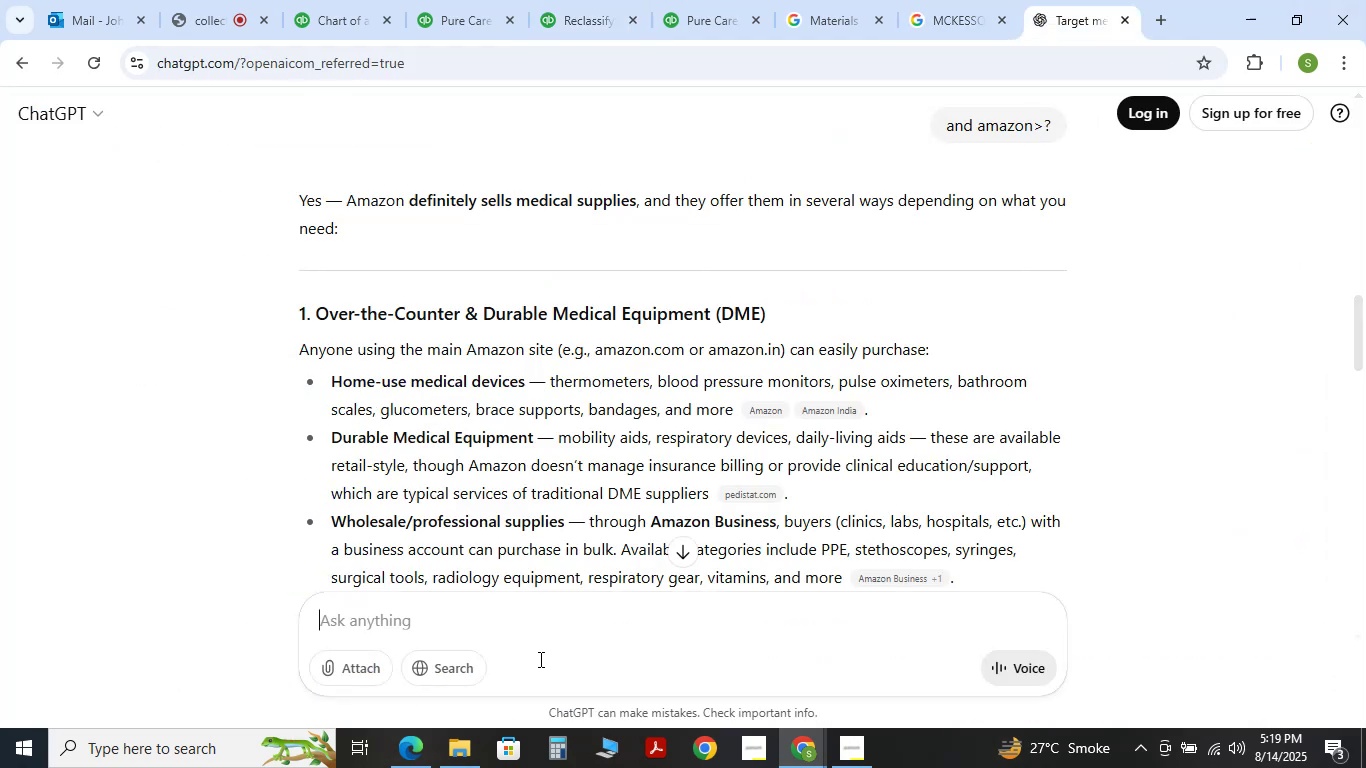 
type(and BJS wholesale?)
 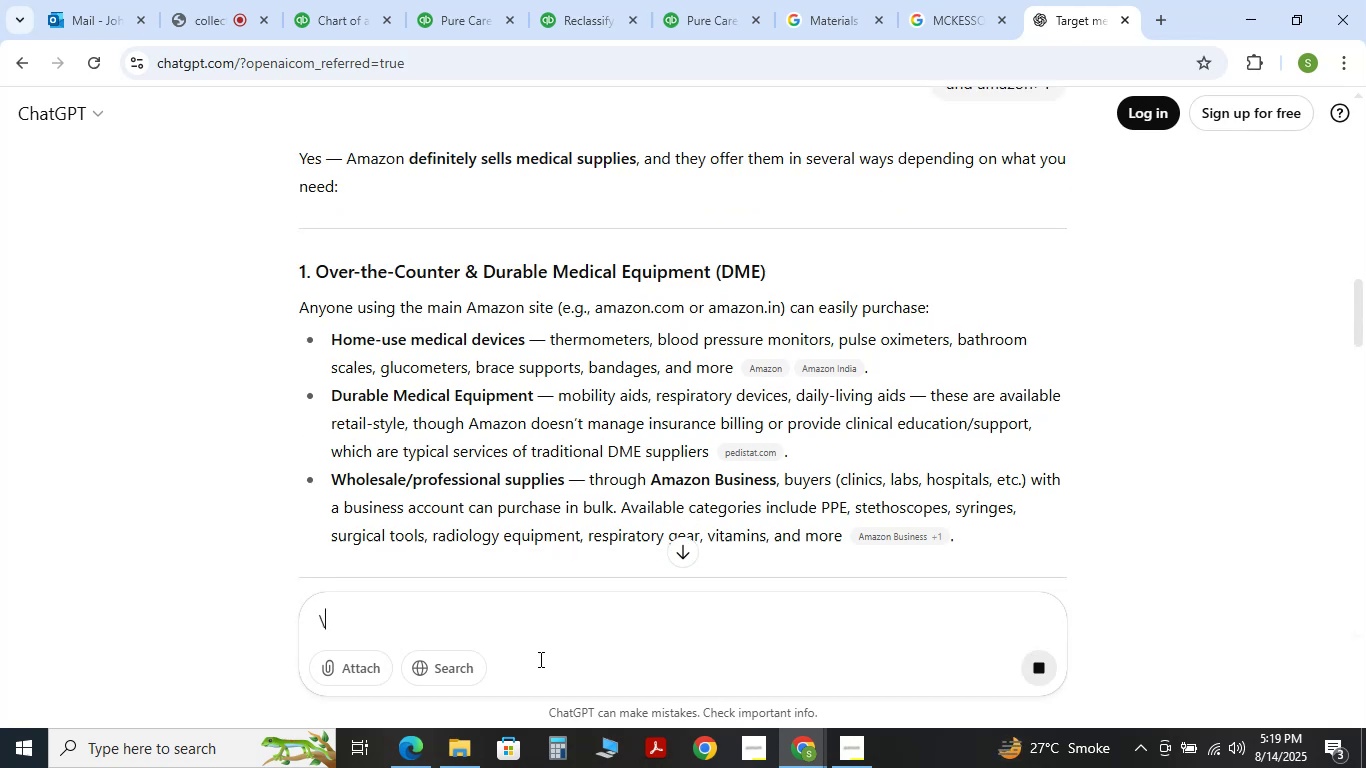 
 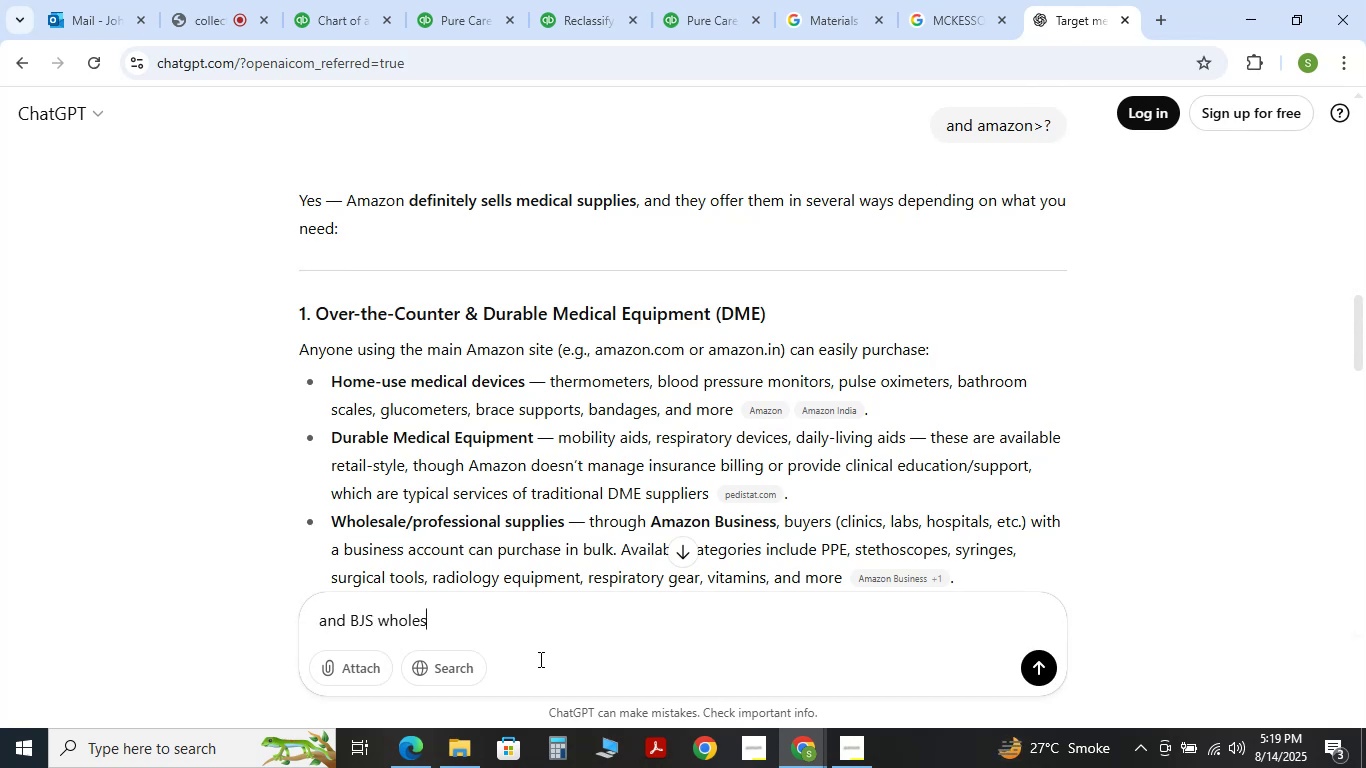 
key(Enter)
 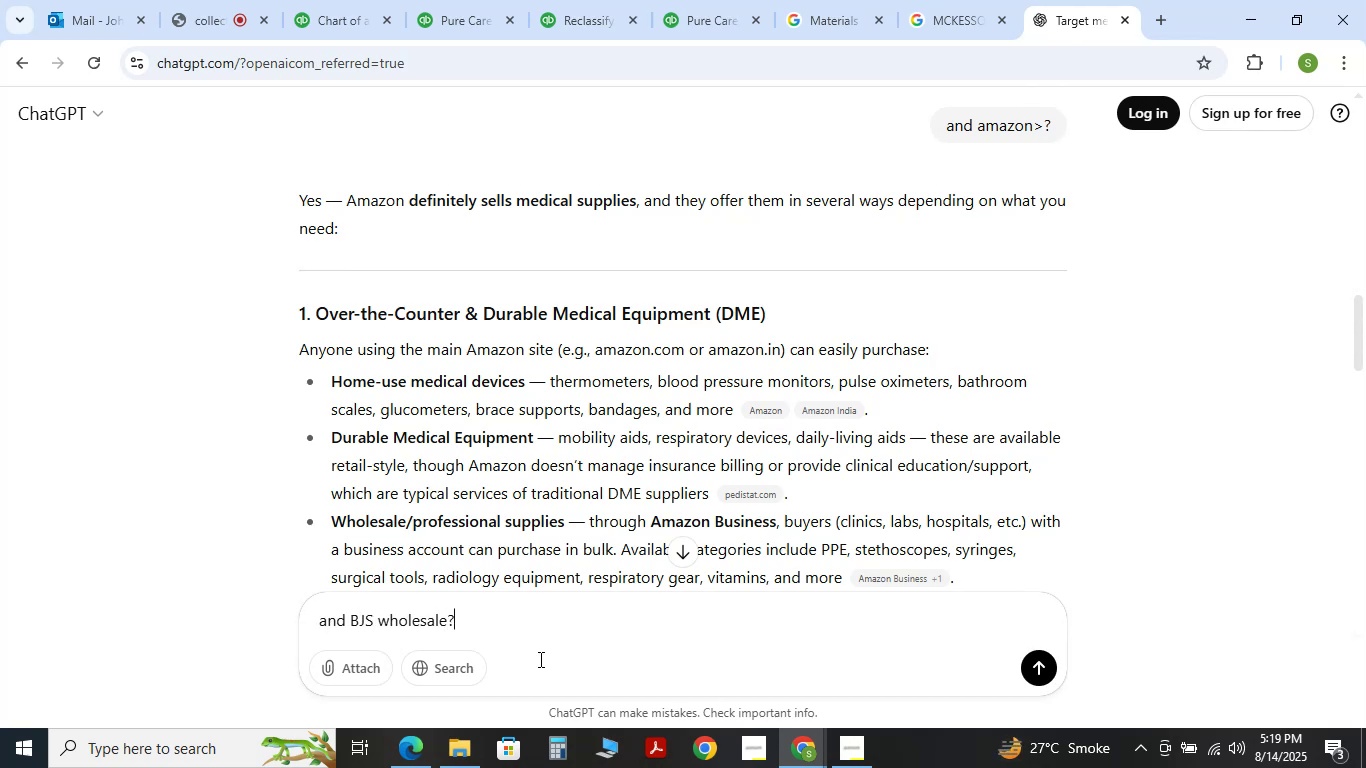 
key(Backslash)
 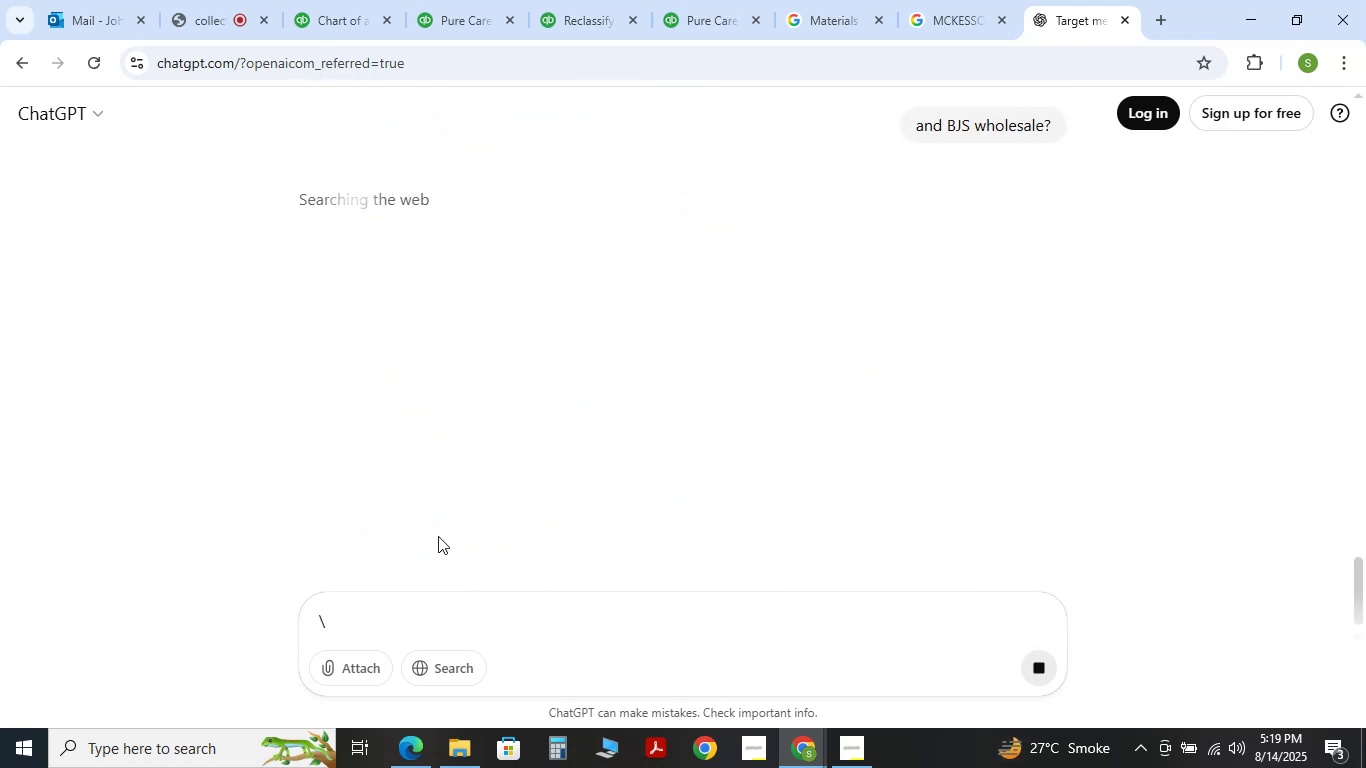 
double_click([596, 0])
 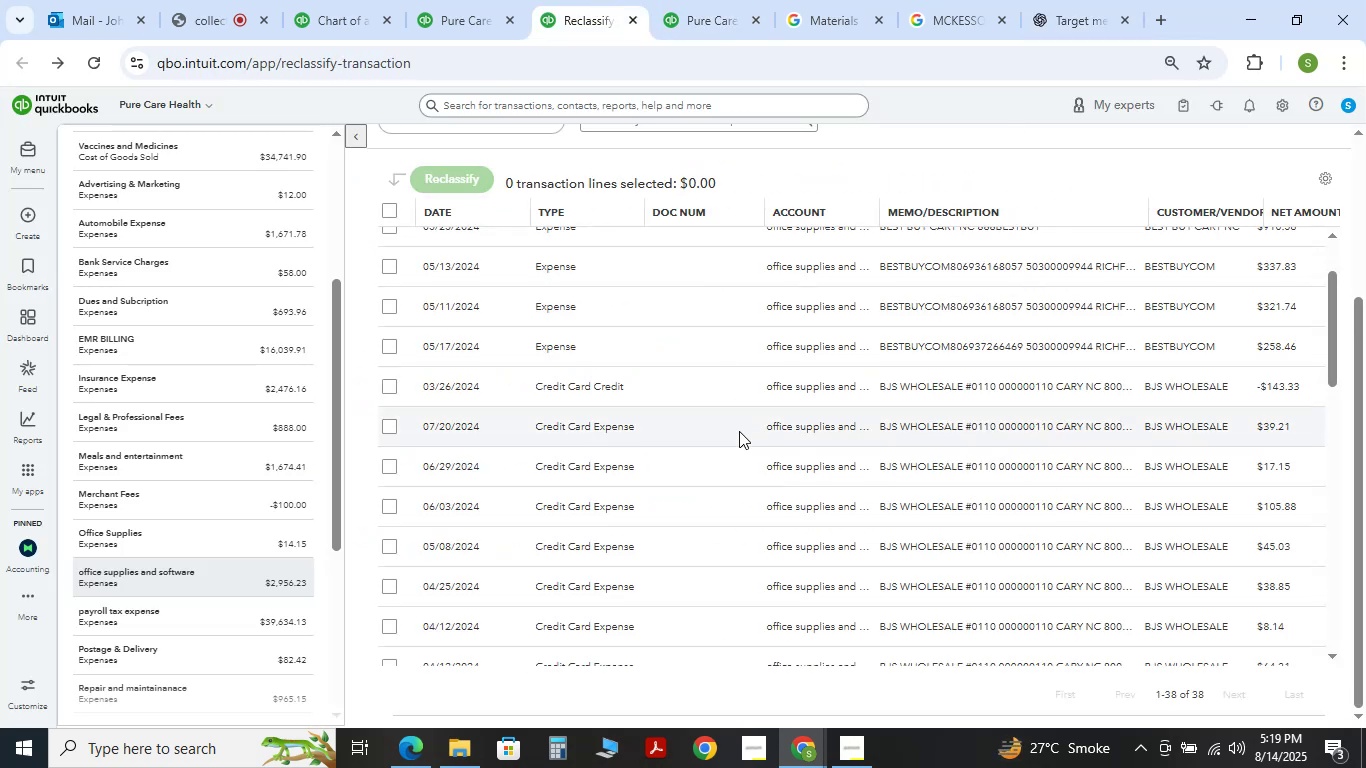 
scroll: coordinate [1013, 609], scroll_direction: down, amount: 21.0
 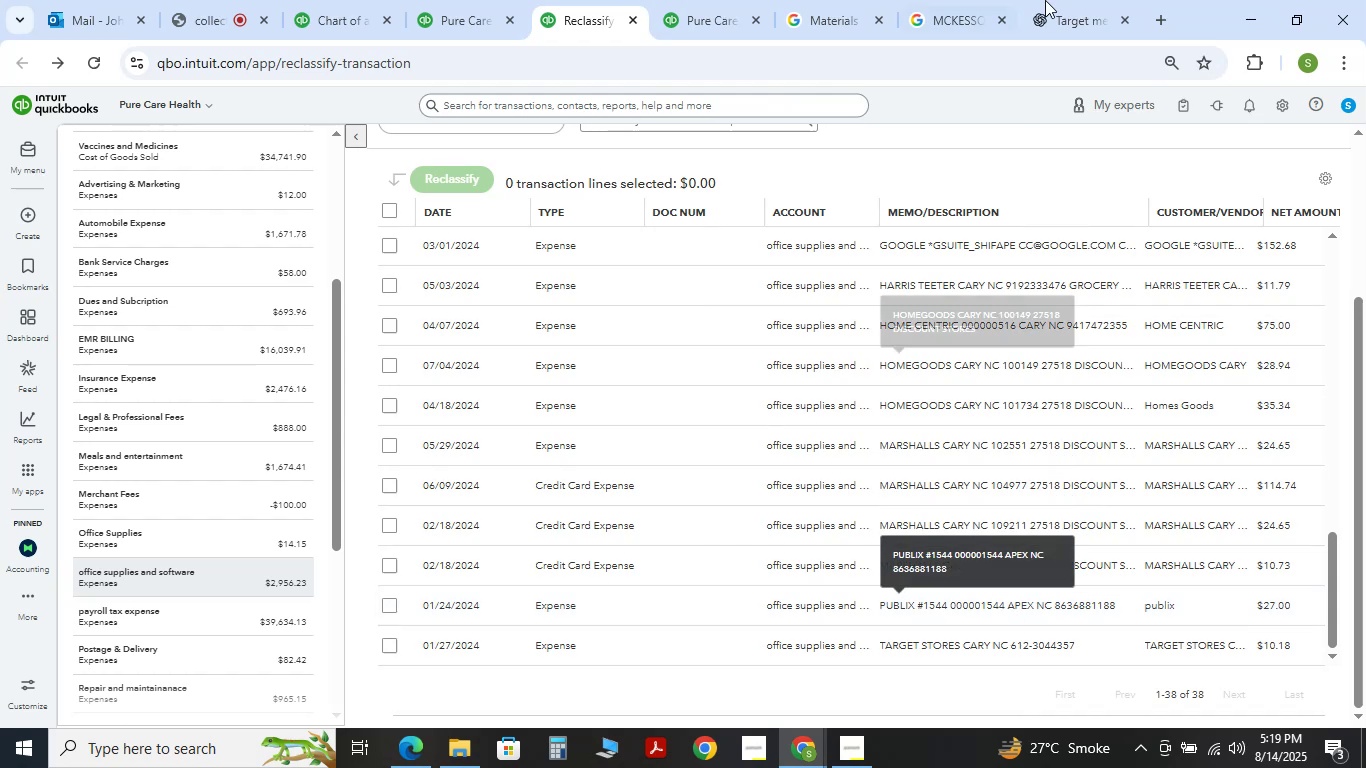 
left_click([1048, 0])
 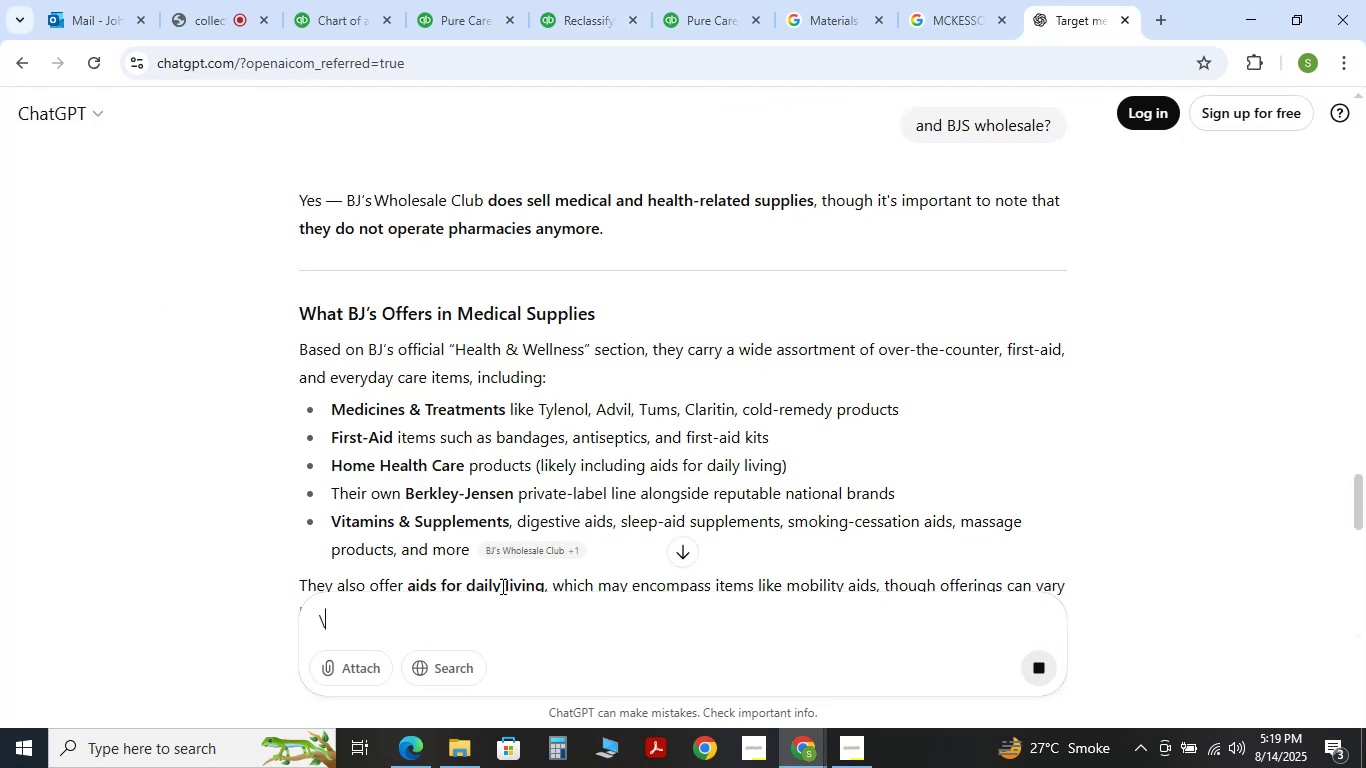 
left_click([500, 616])
 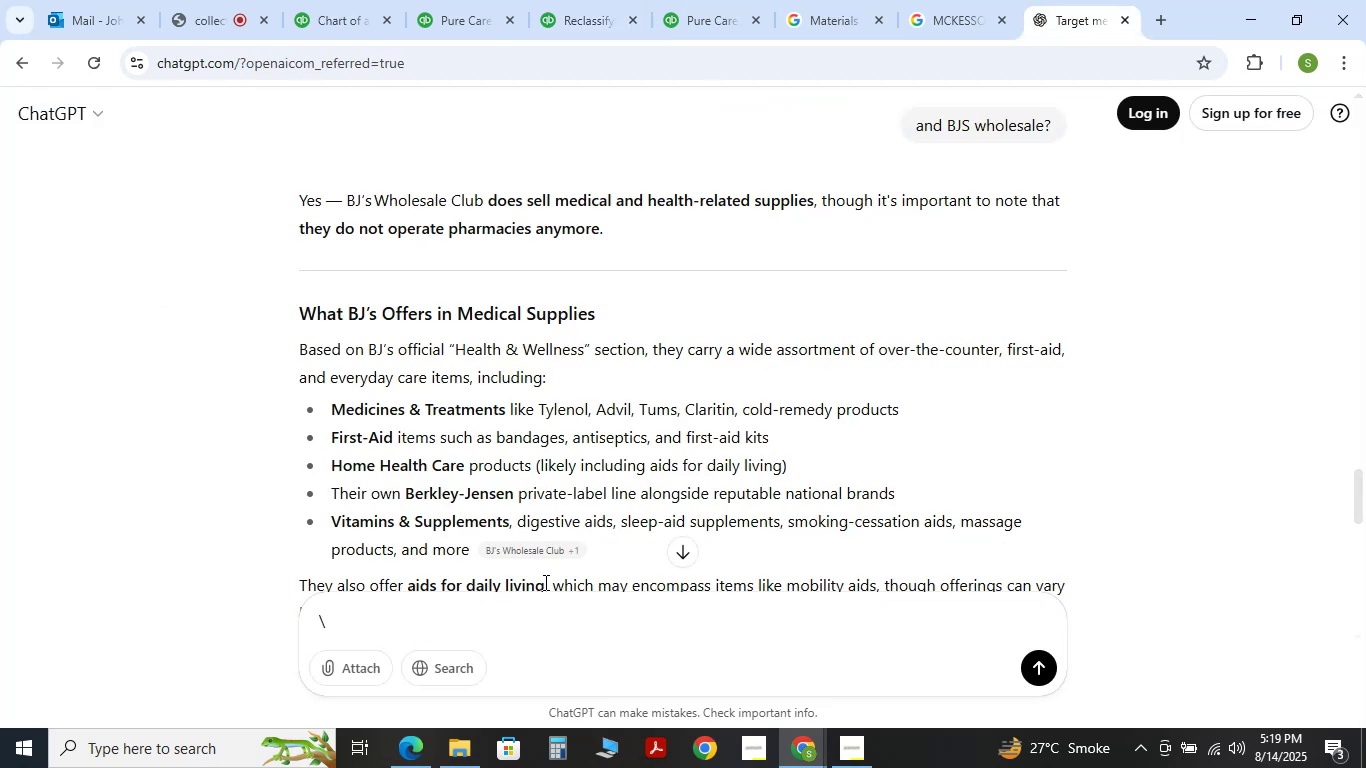 
scroll: coordinate [685, 508], scroll_direction: down, amount: 12.0
 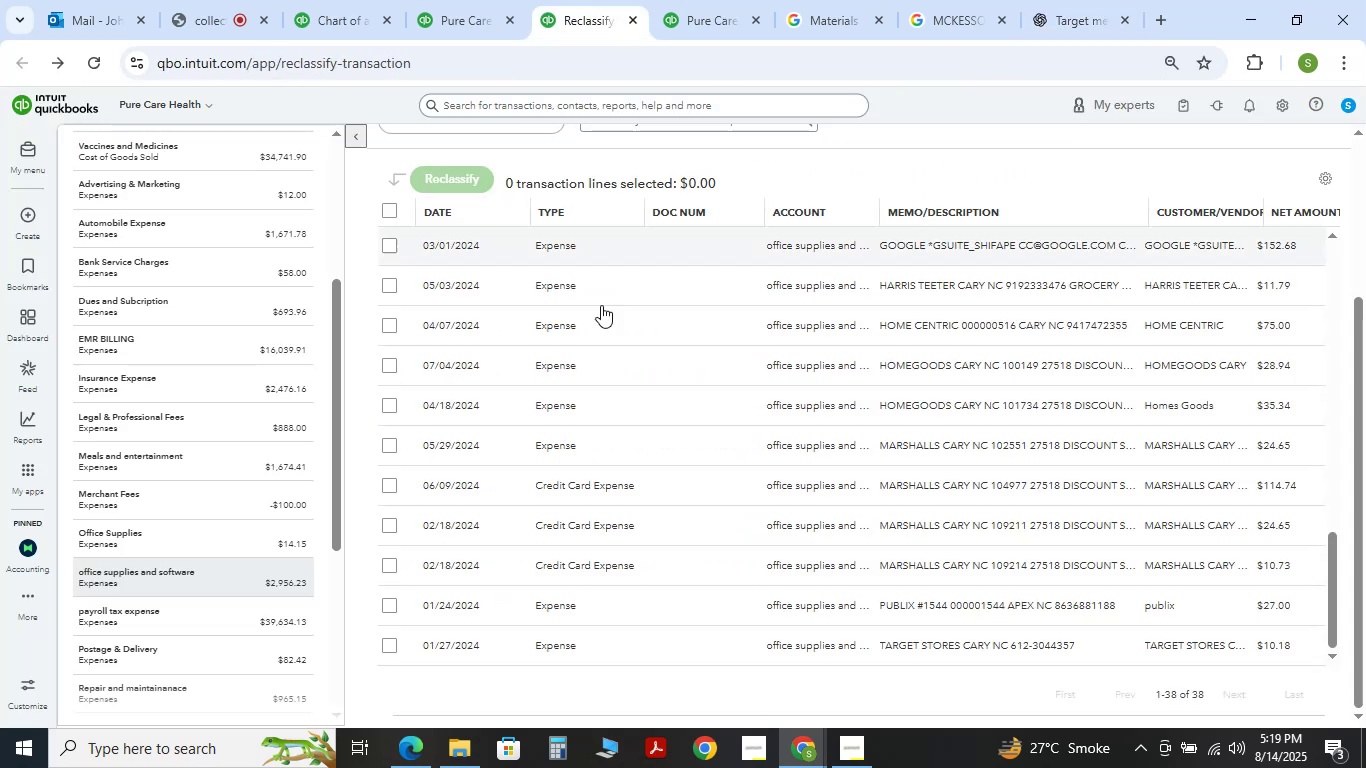 
scroll: coordinate [1151, 399], scroll_direction: up, amount: 15.0
 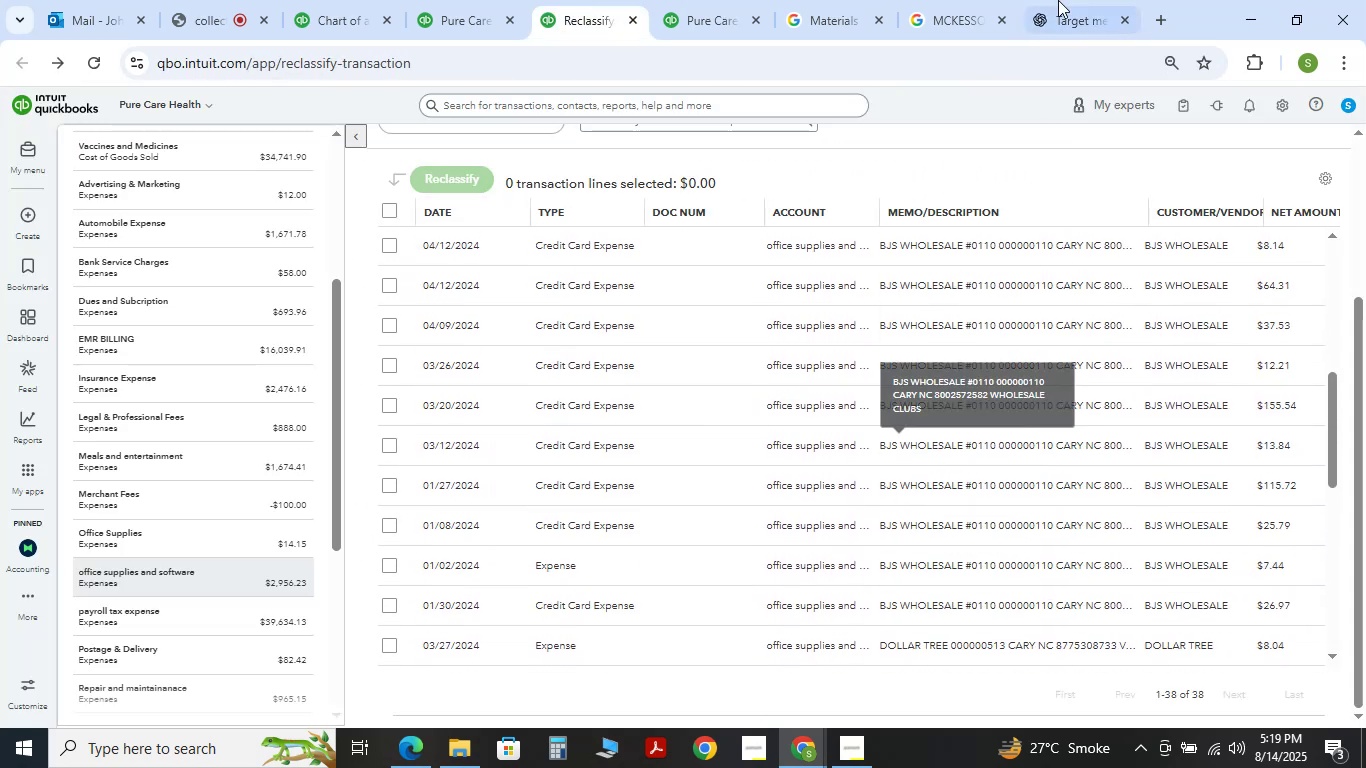 
left_click([1059, 0])
 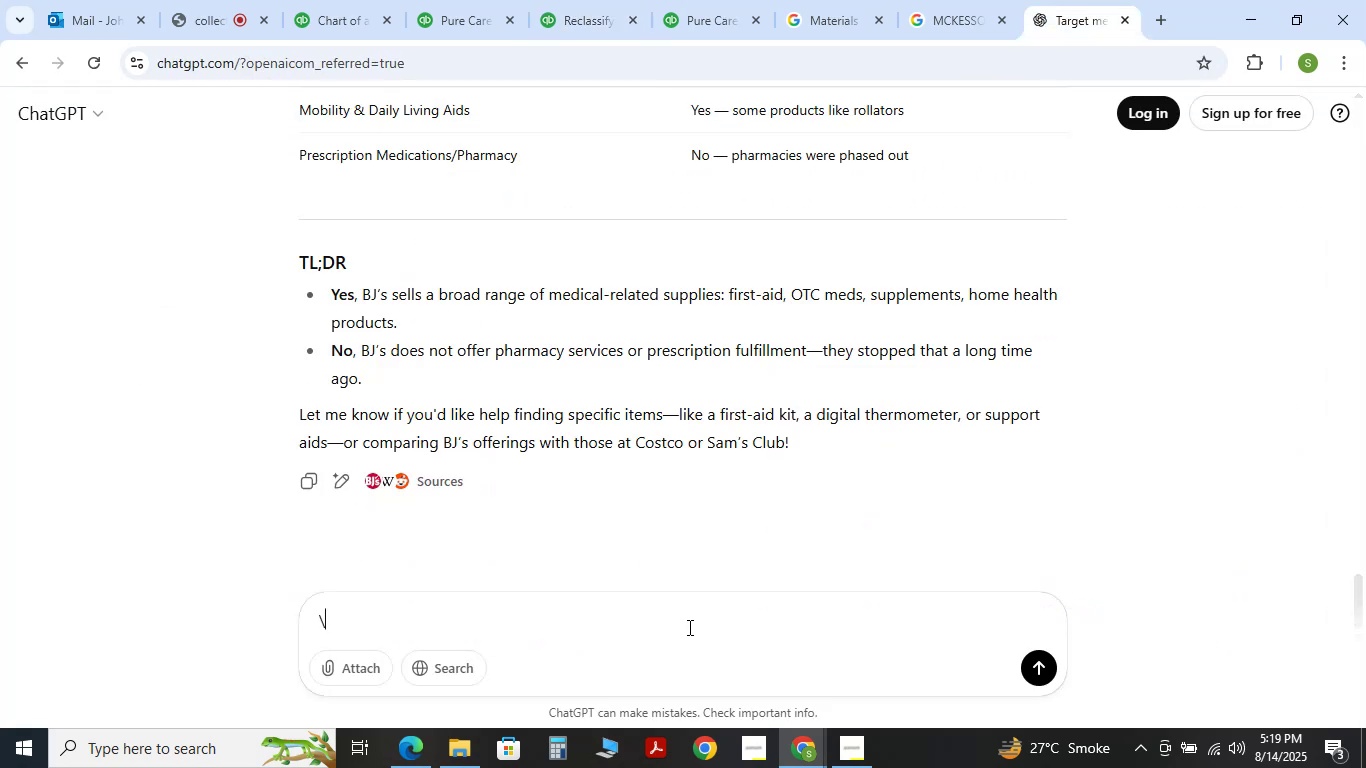 
left_click([687, 630])
 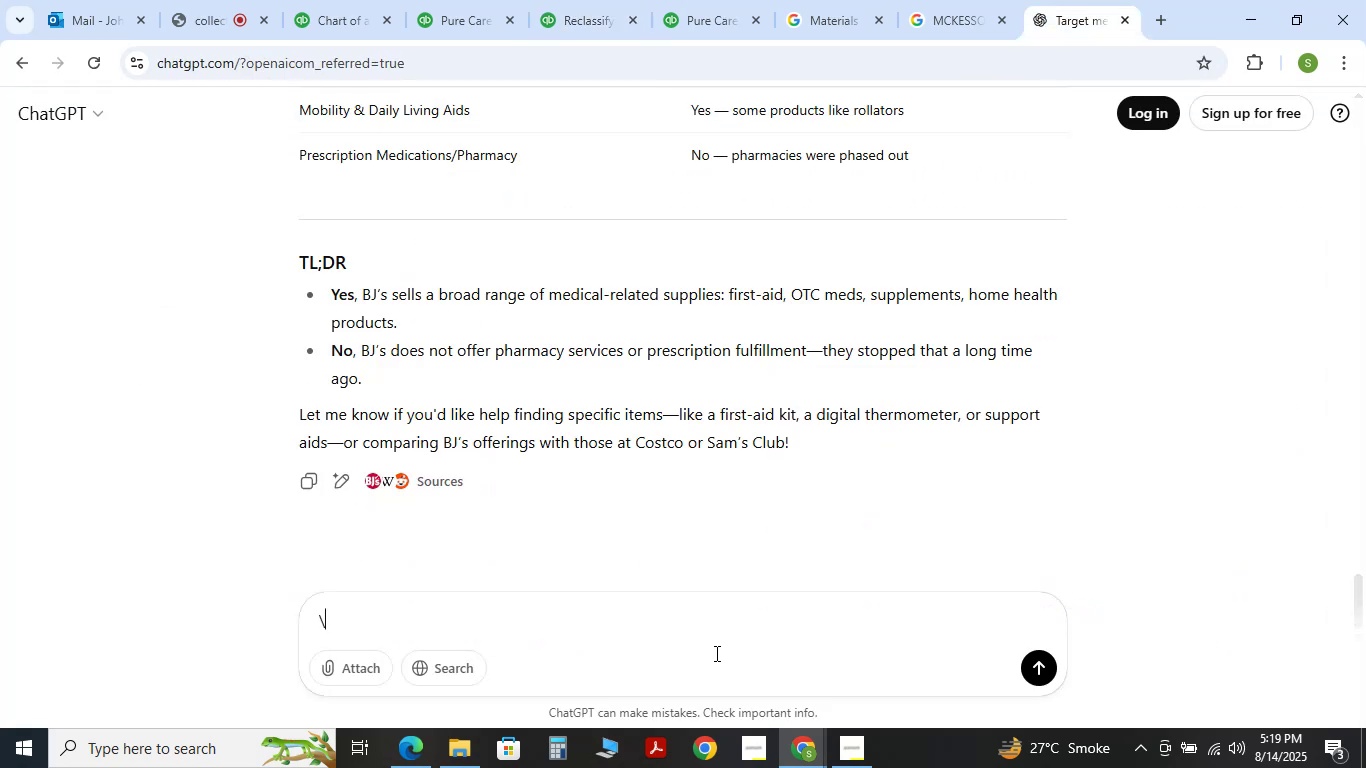 
key(Backspace)
type(dollar tree?)
 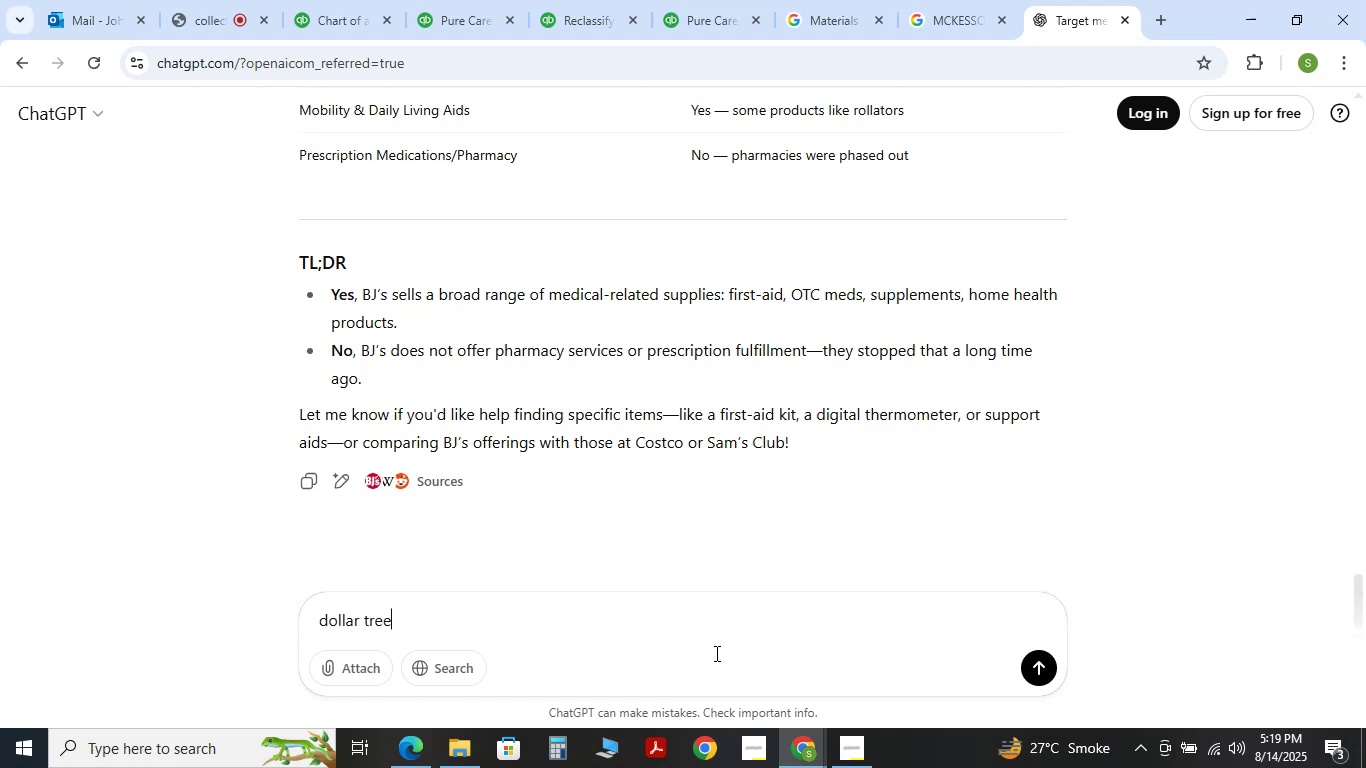 
key(Enter)
 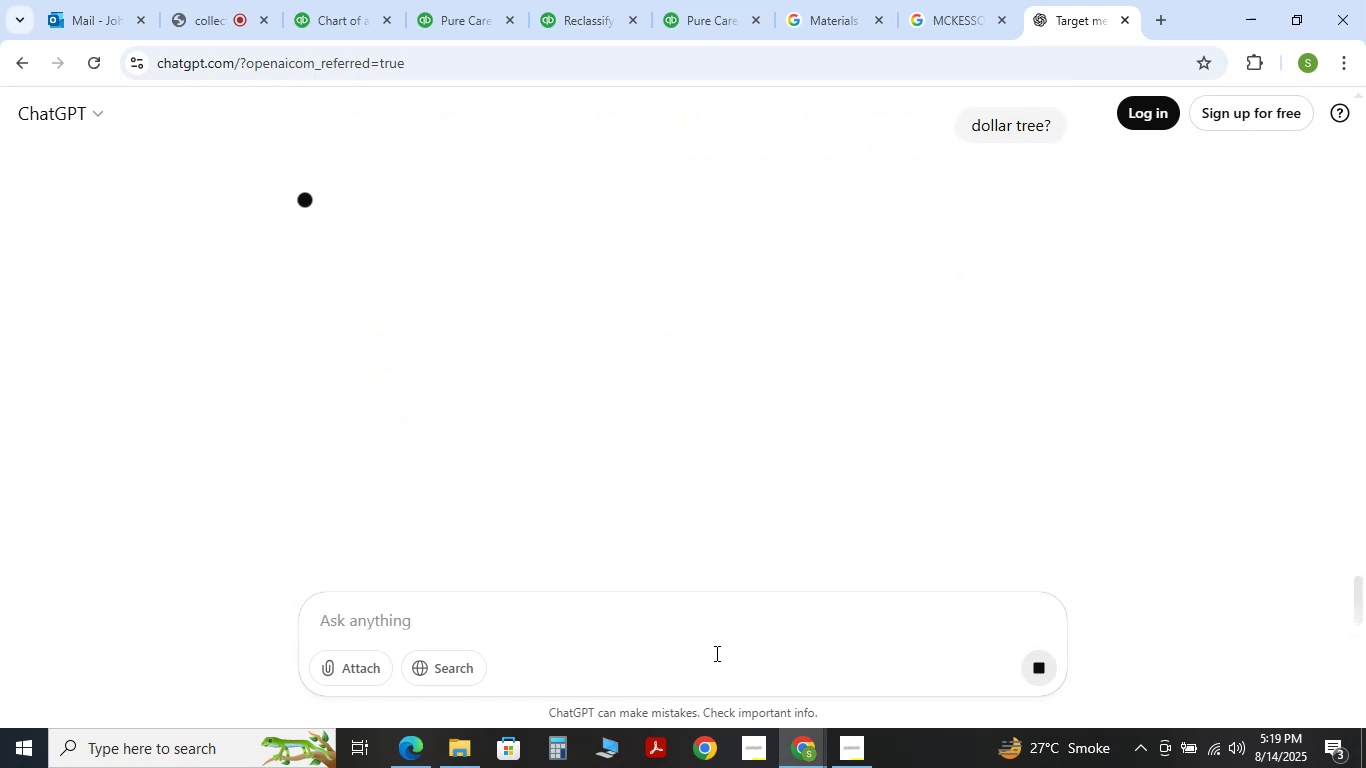 
mouse_move([730, 767])
 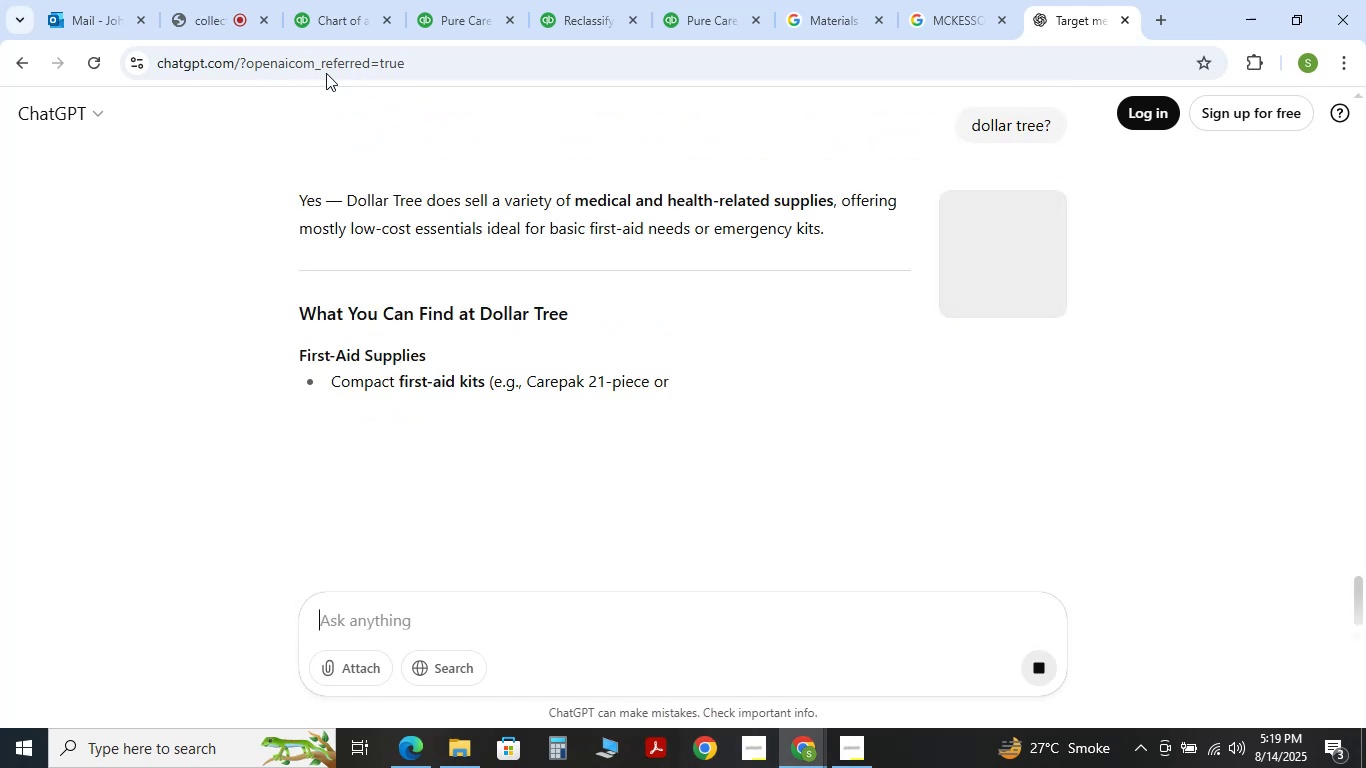 
left_click([347, 0])
 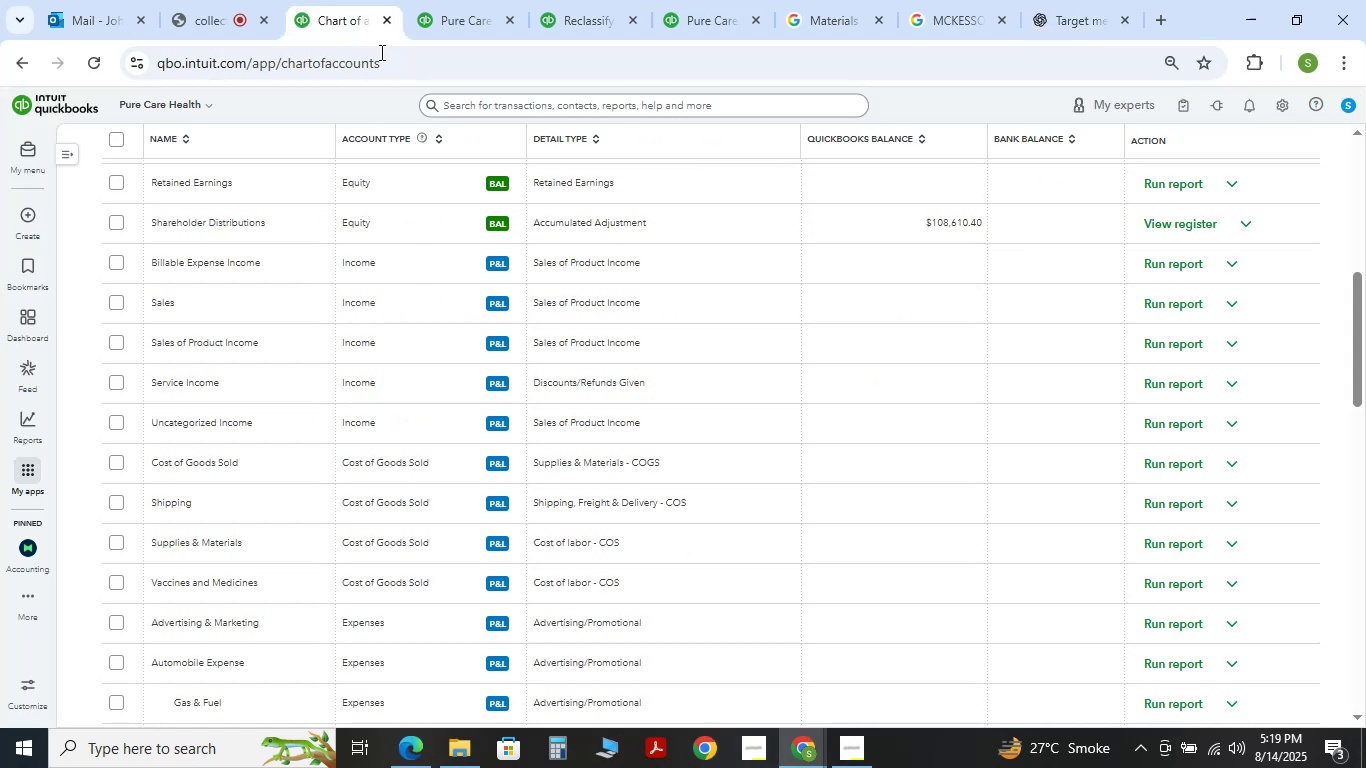 
left_click_drag(start_coordinate=[455, 0], to_coordinate=[461, 1])
 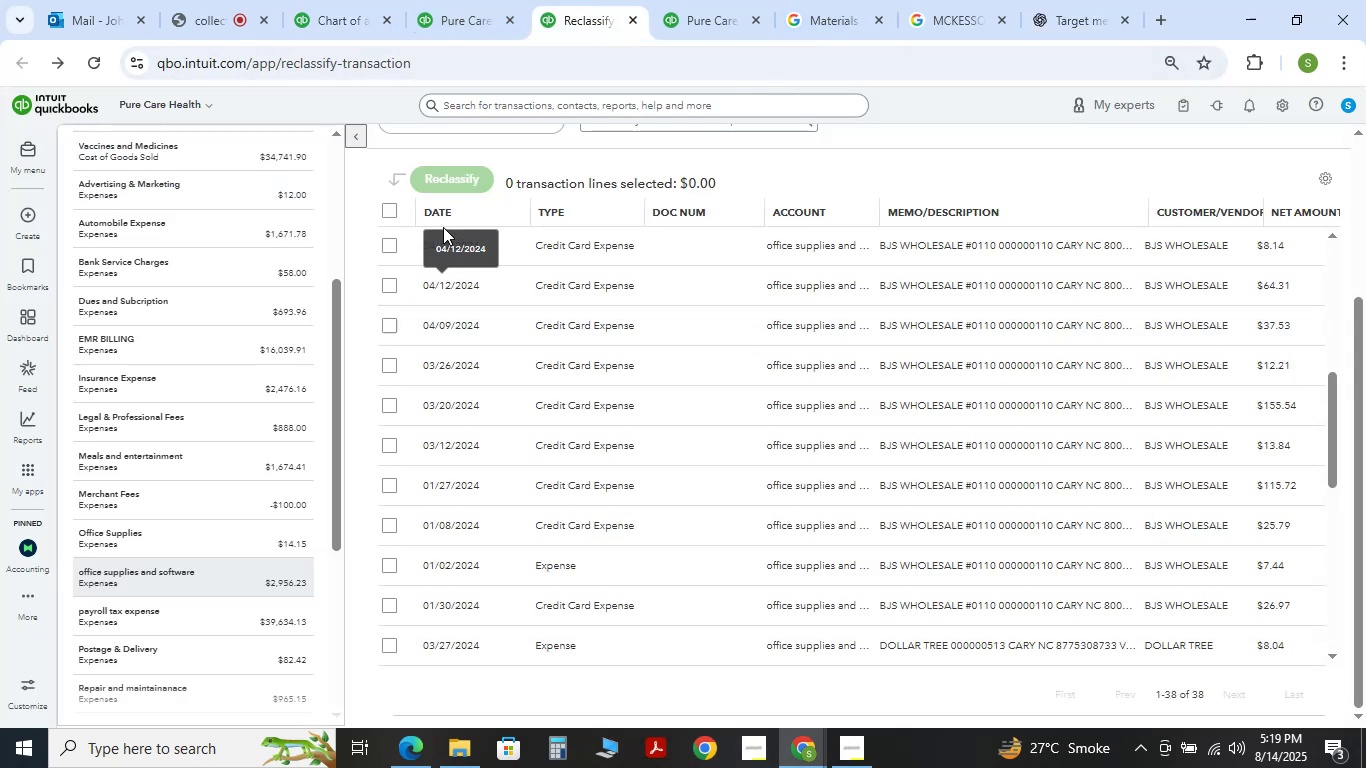 
left_click([395, 212])
 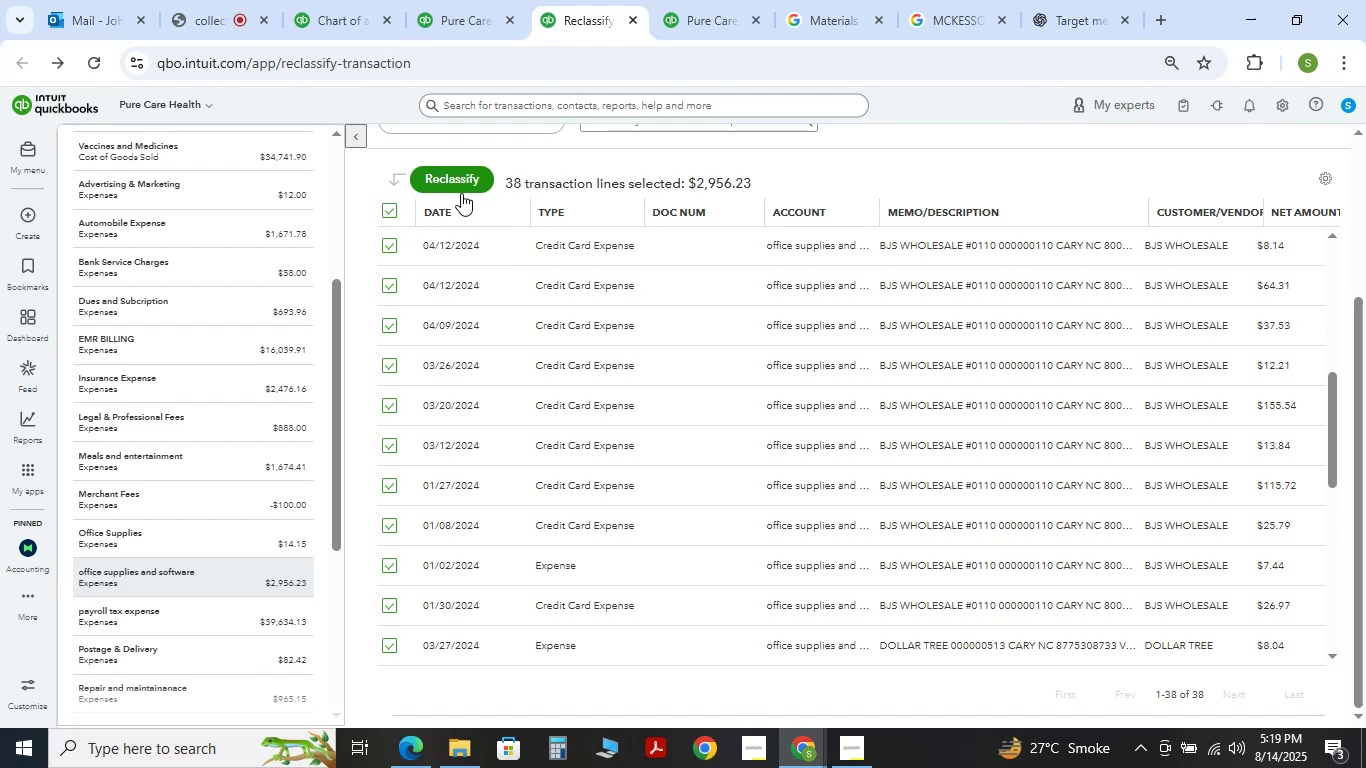 
scroll: coordinate [733, 509], scroll_direction: up, amount: 8.0
 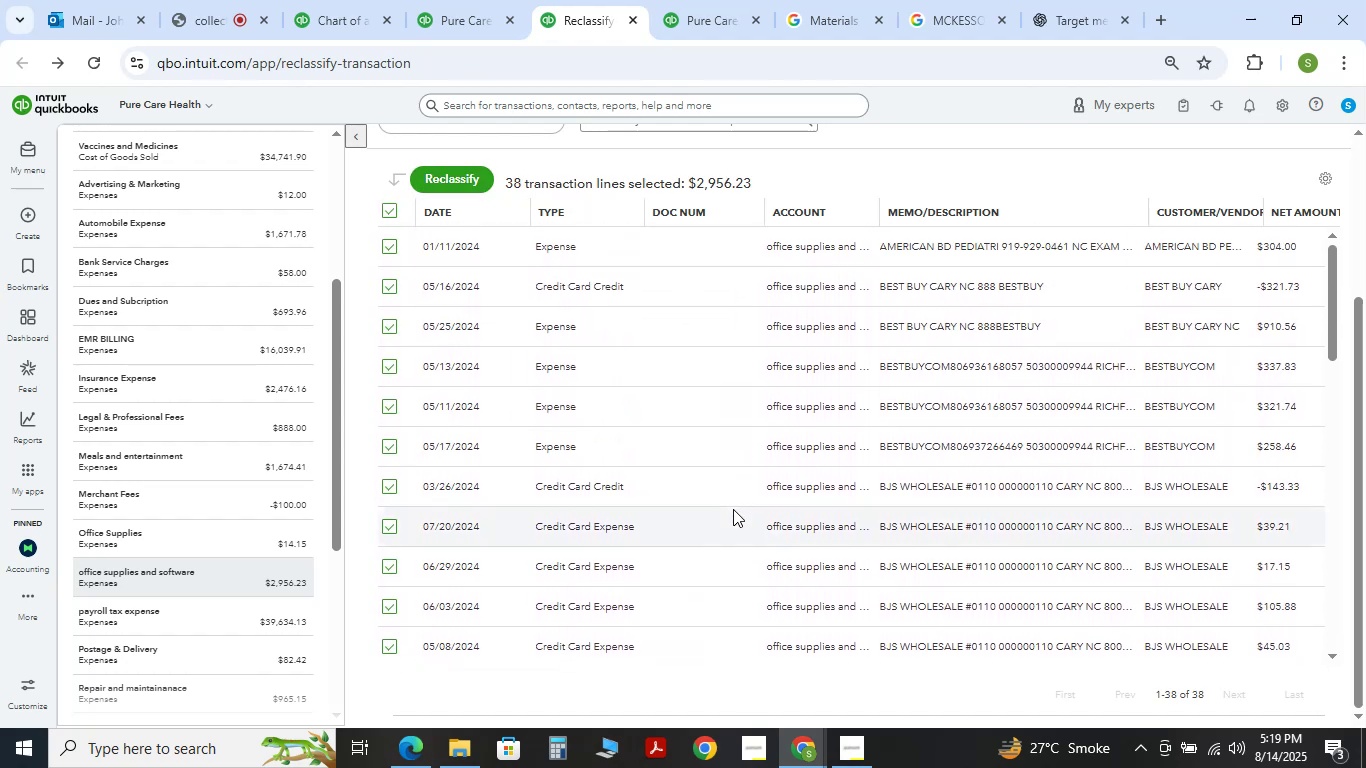 
scroll: coordinate [736, 497], scroll_direction: down, amount: 14.0
 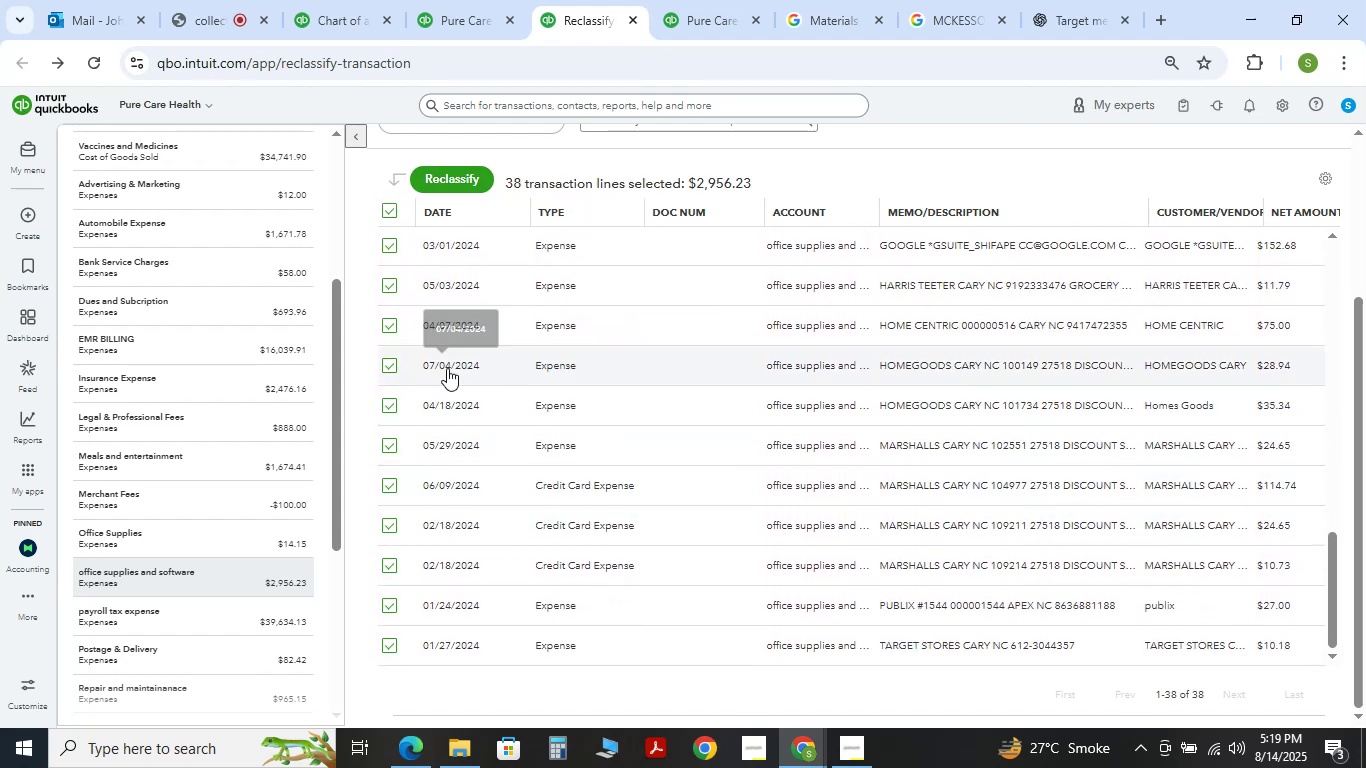 
double_click([390, 370])
 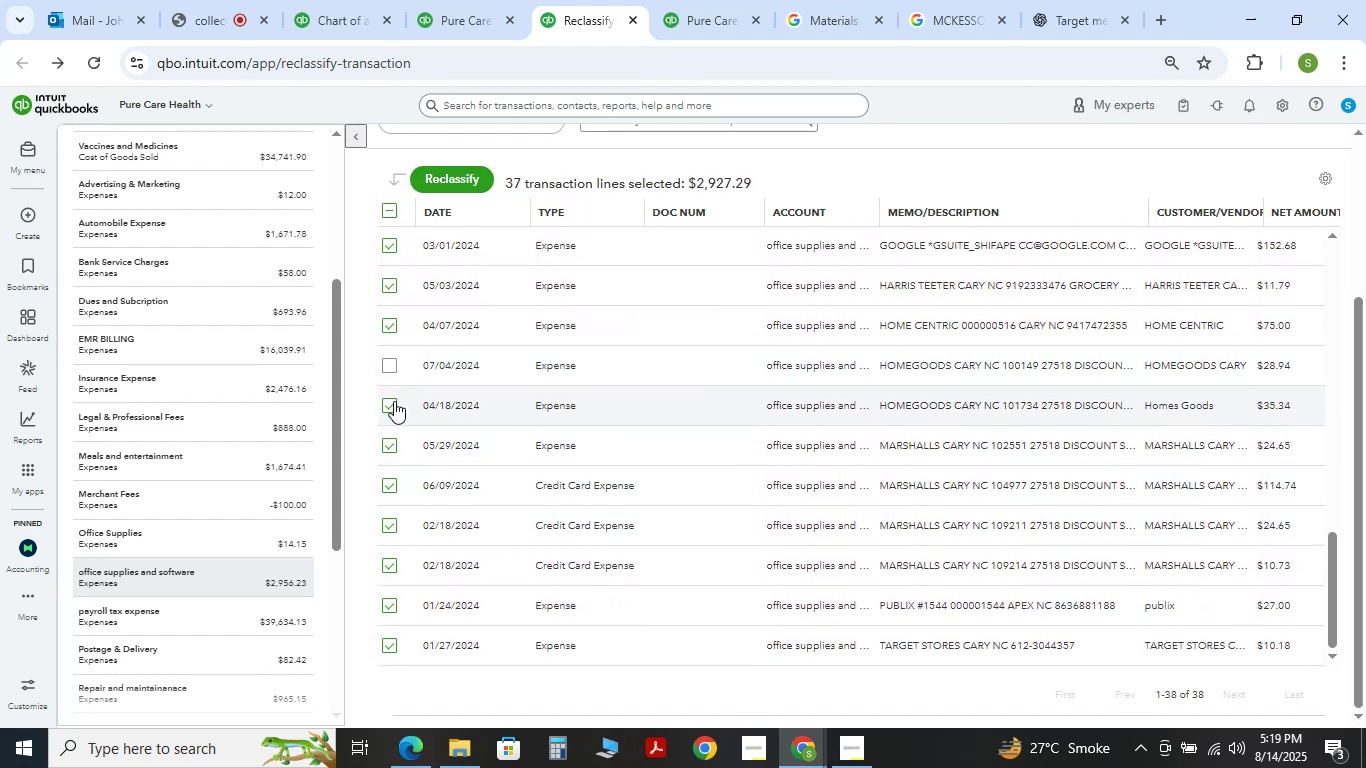 
triple_click([394, 401])
 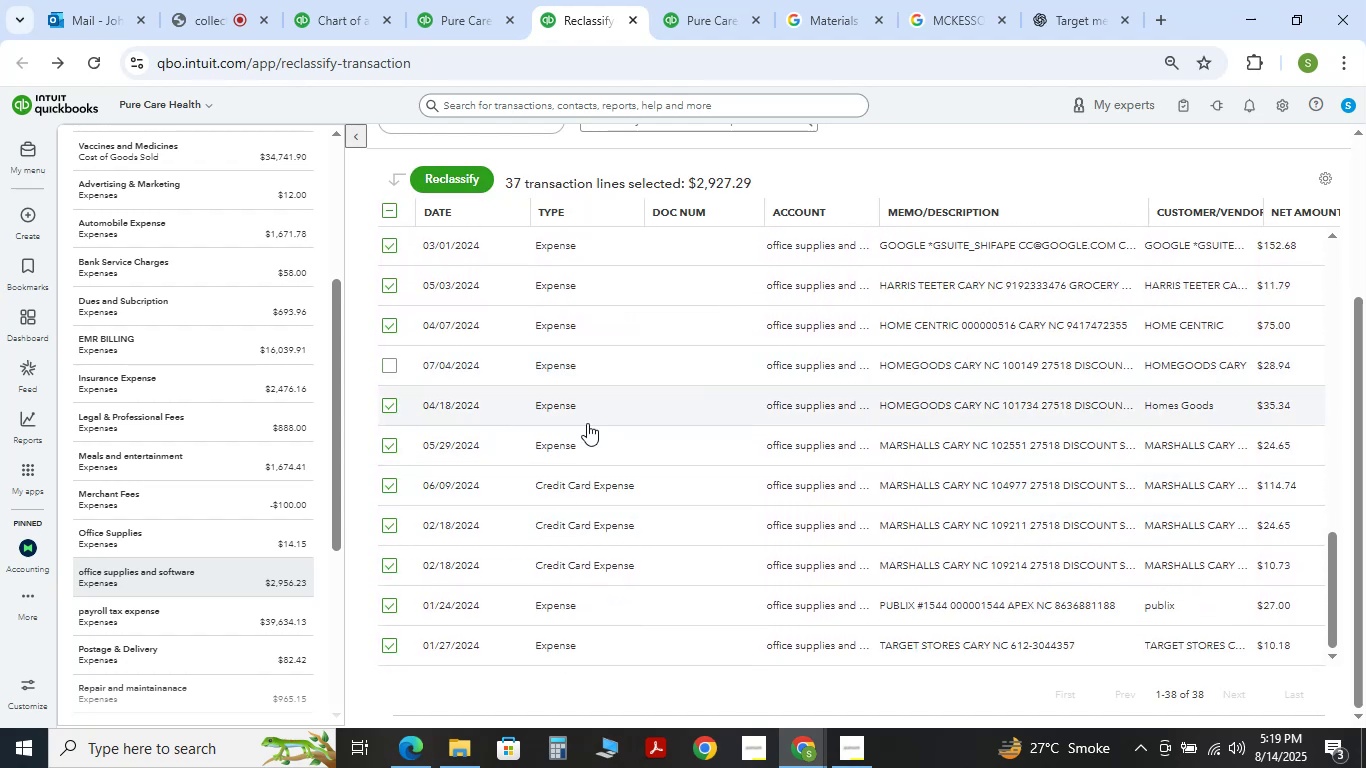 
scroll: coordinate [777, 467], scroll_direction: down, amount: 5.0
 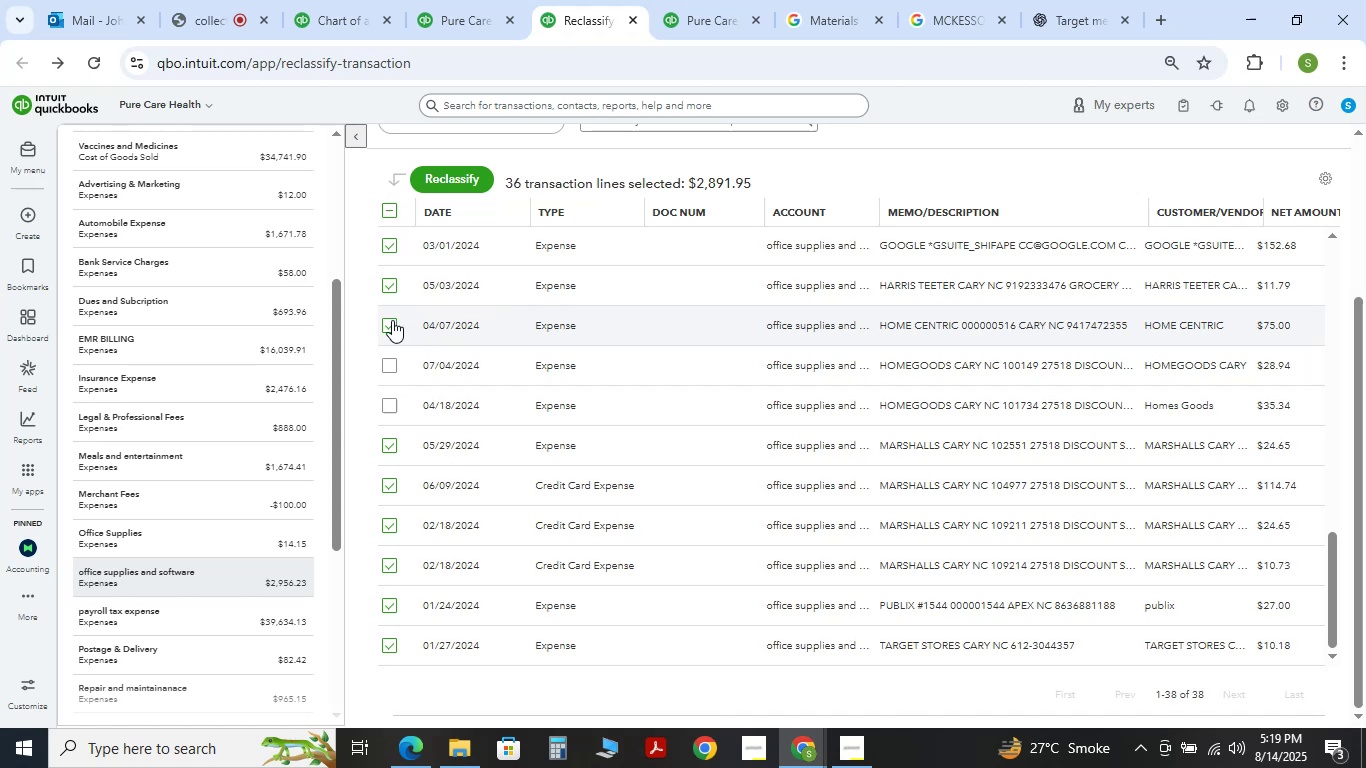 
left_click([390, 287])
 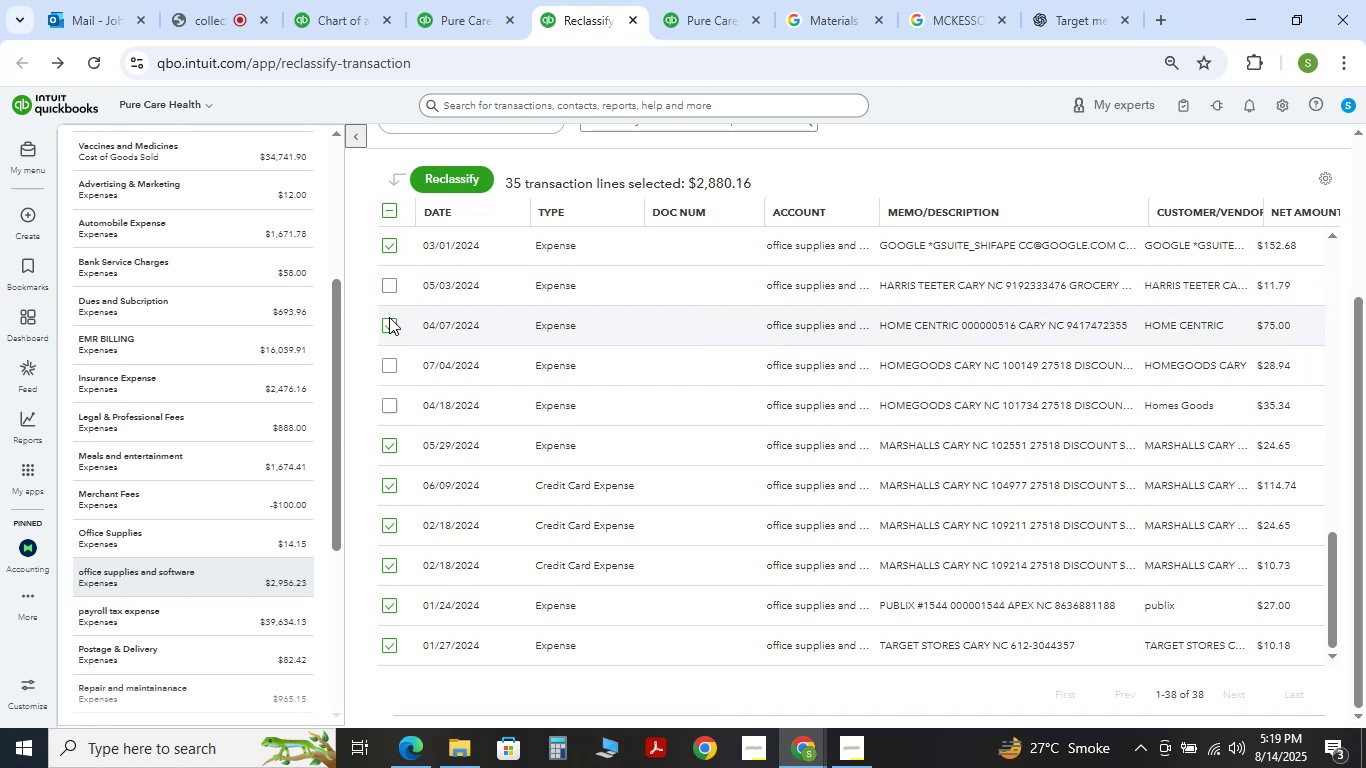 
left_click([389, 321])
 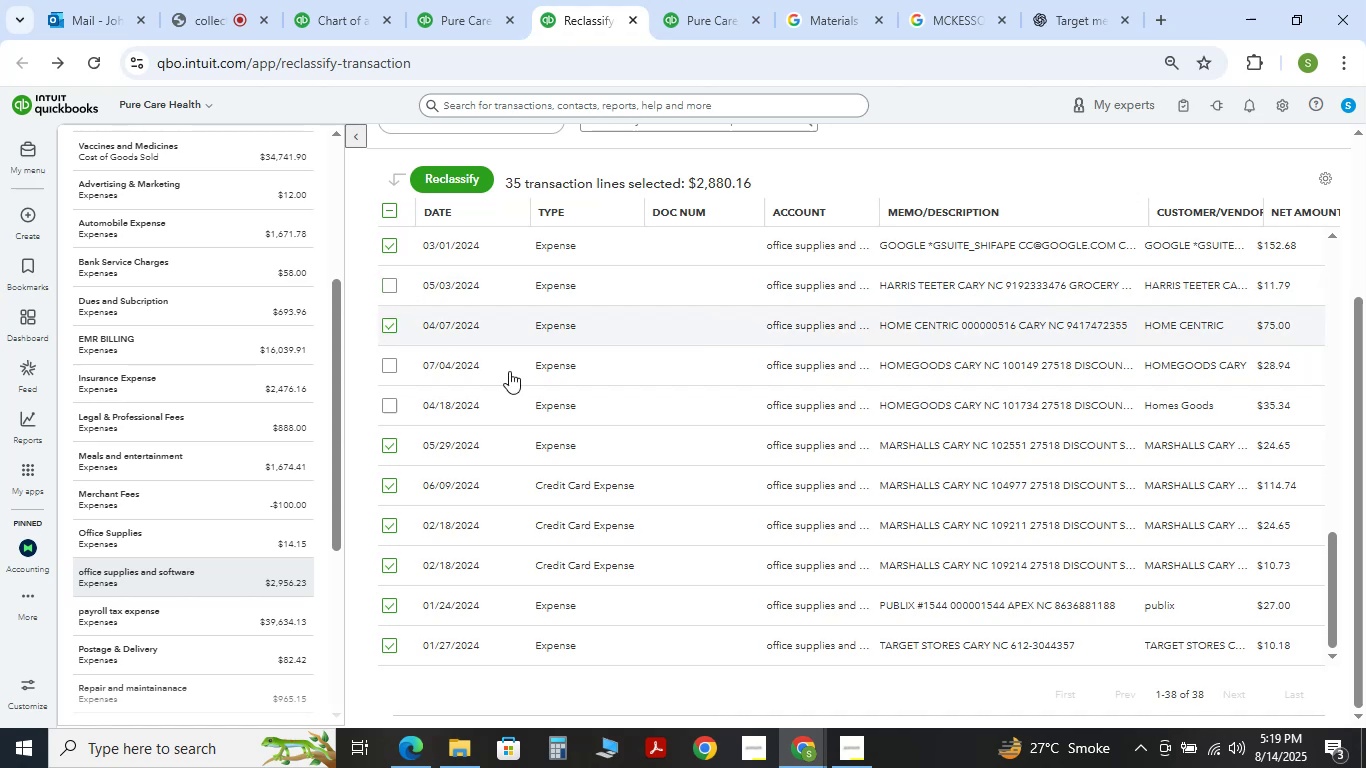 
scroll: coordinate [594, 403], scroll_direction: up, amount: 2.0
 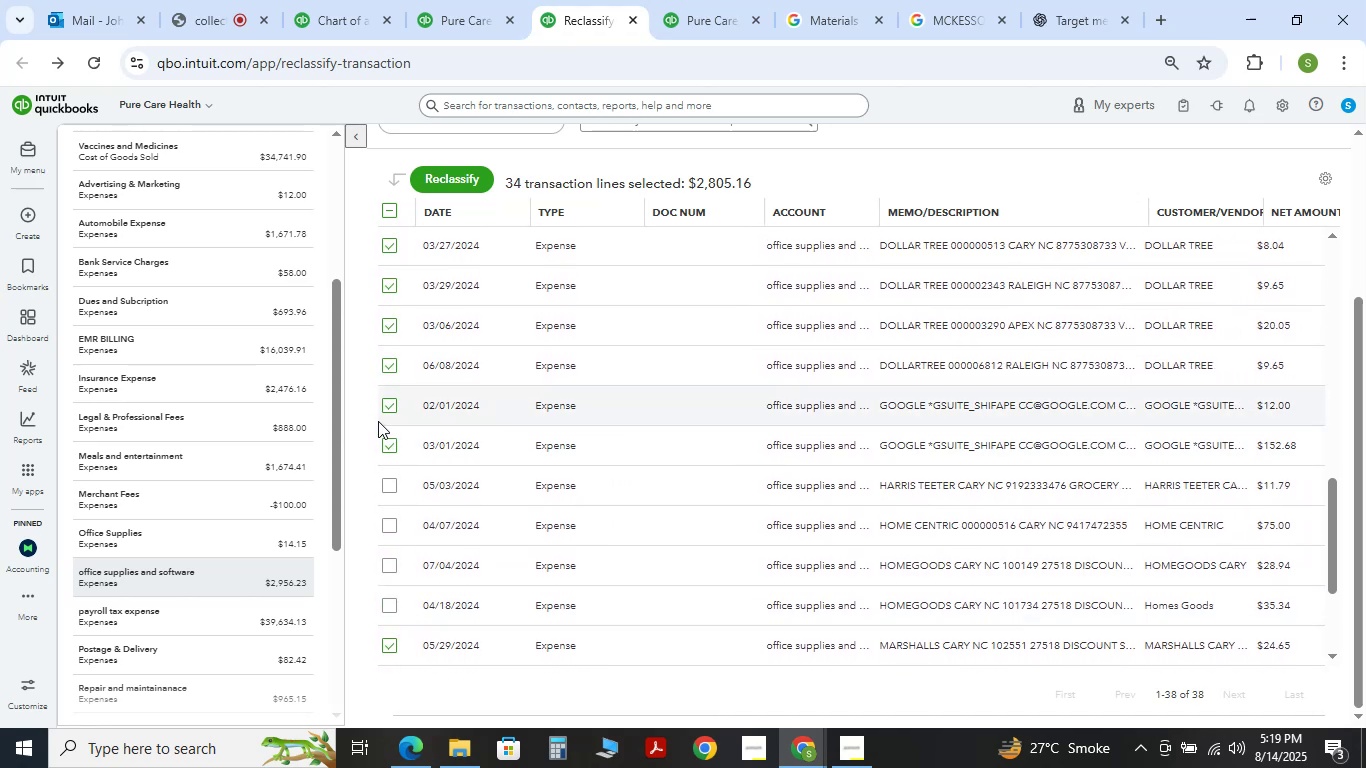 
left_click([384, 408])
 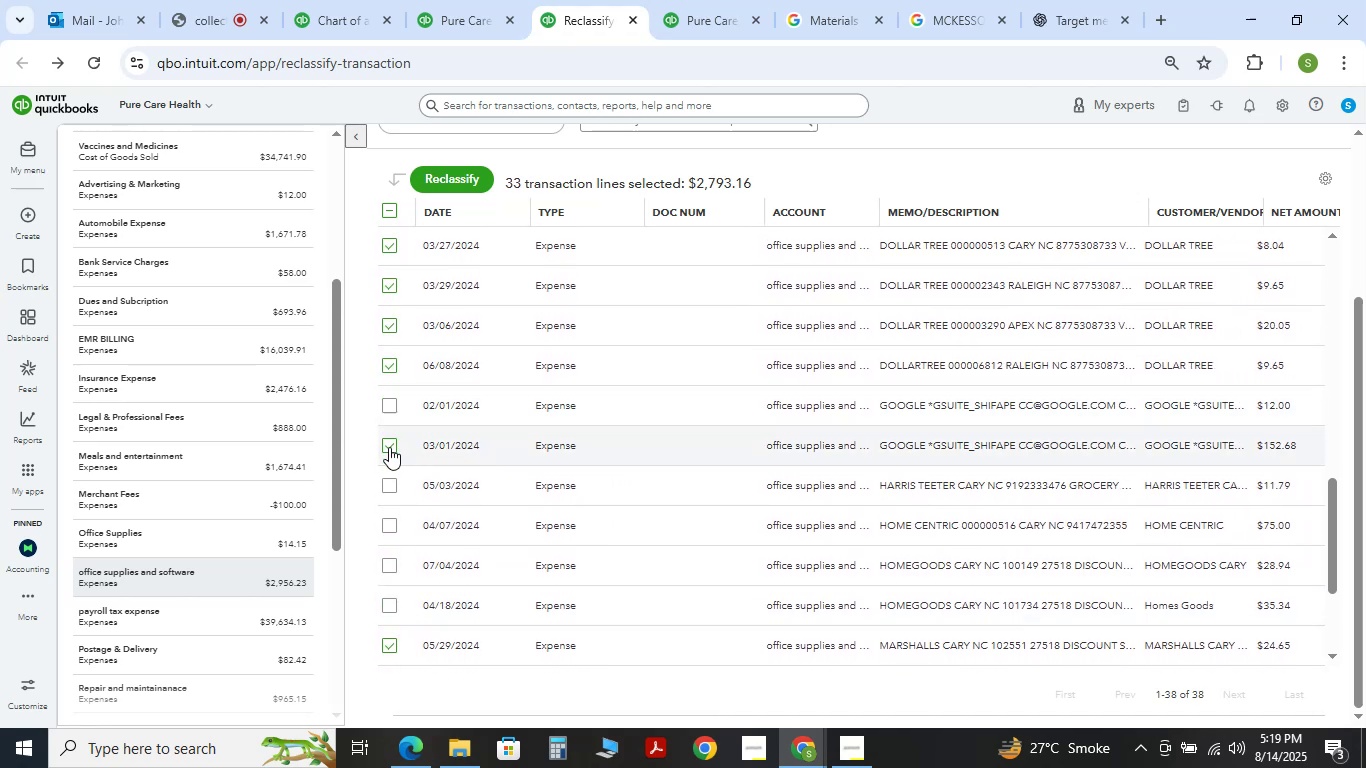 
double_click([389, 447])
 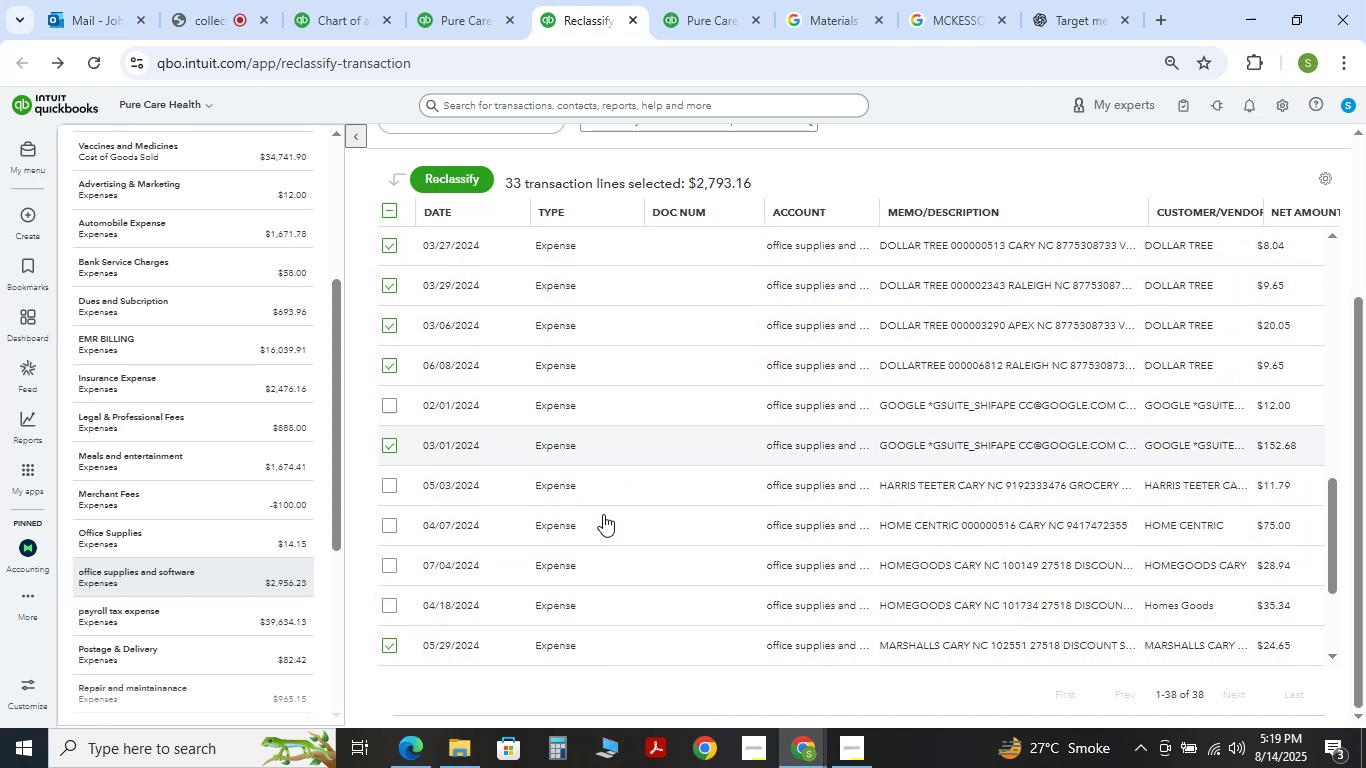 
scroll: coordinate [712, 535], scroll_direction: down, amount: 8.0
 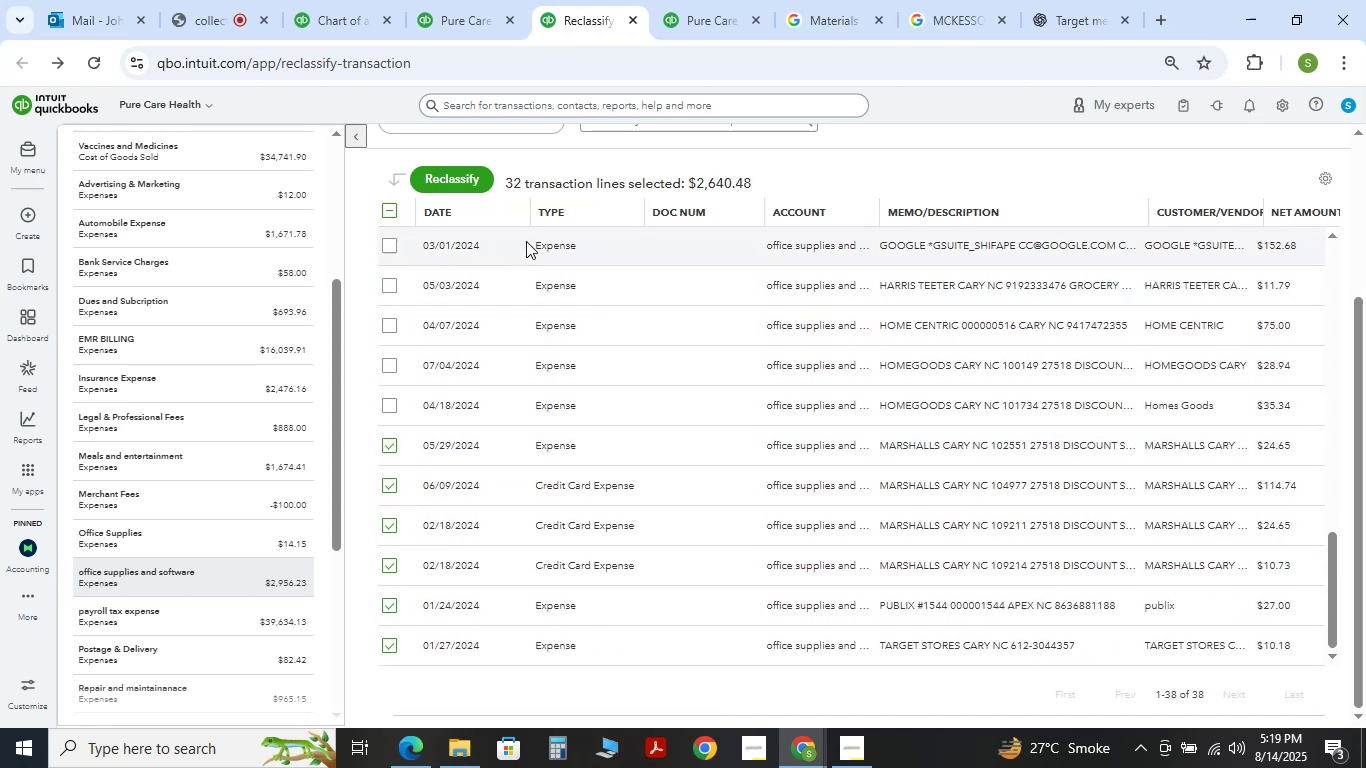 
left_click([475, 184])
 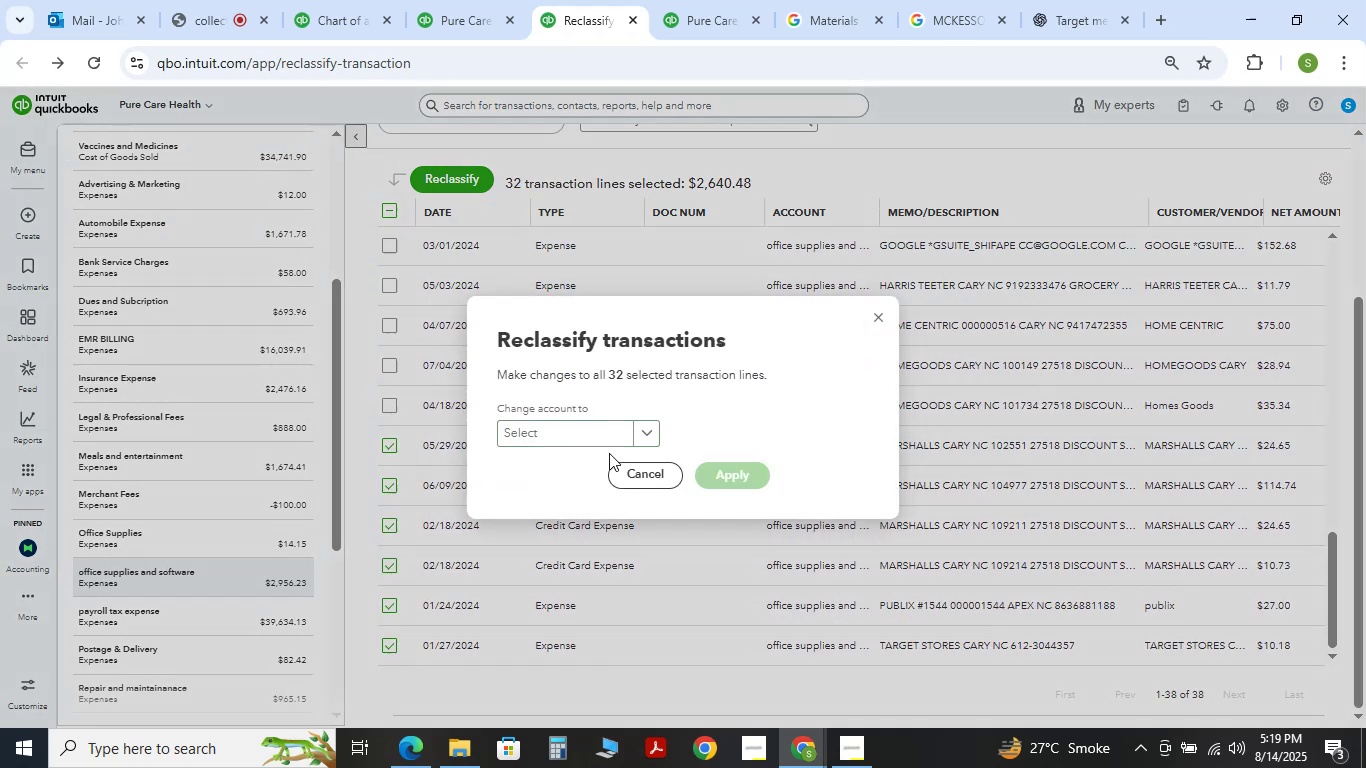 
left_click([594, 439])
 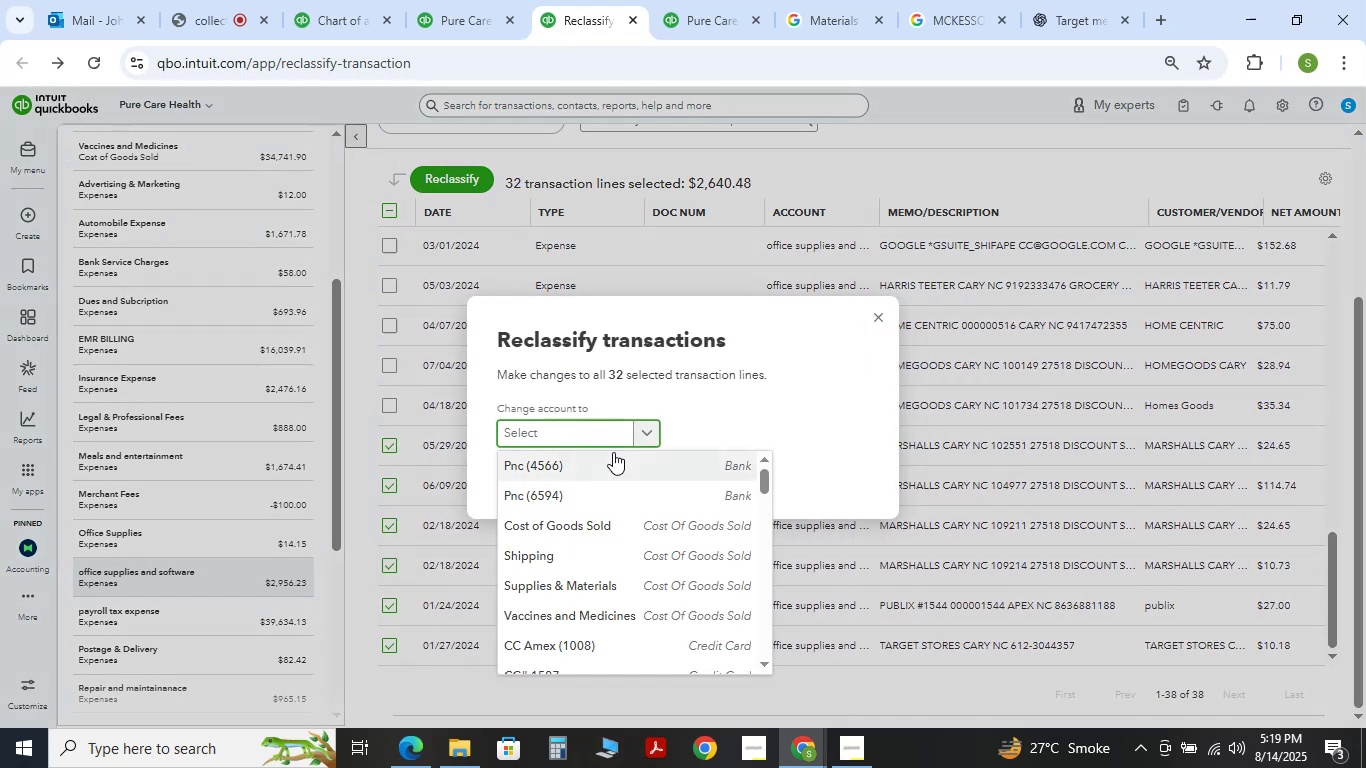 
type(supplies)
 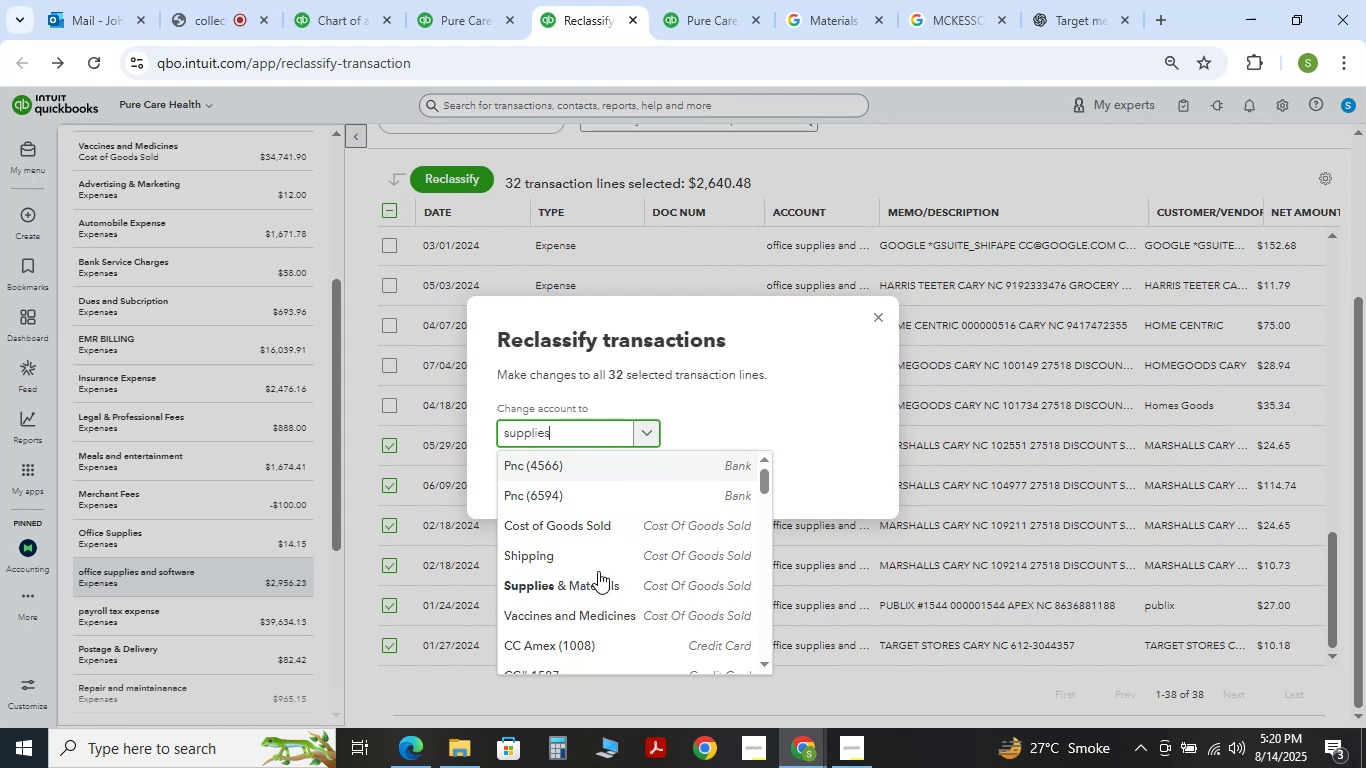 
left_click([596, 572])
 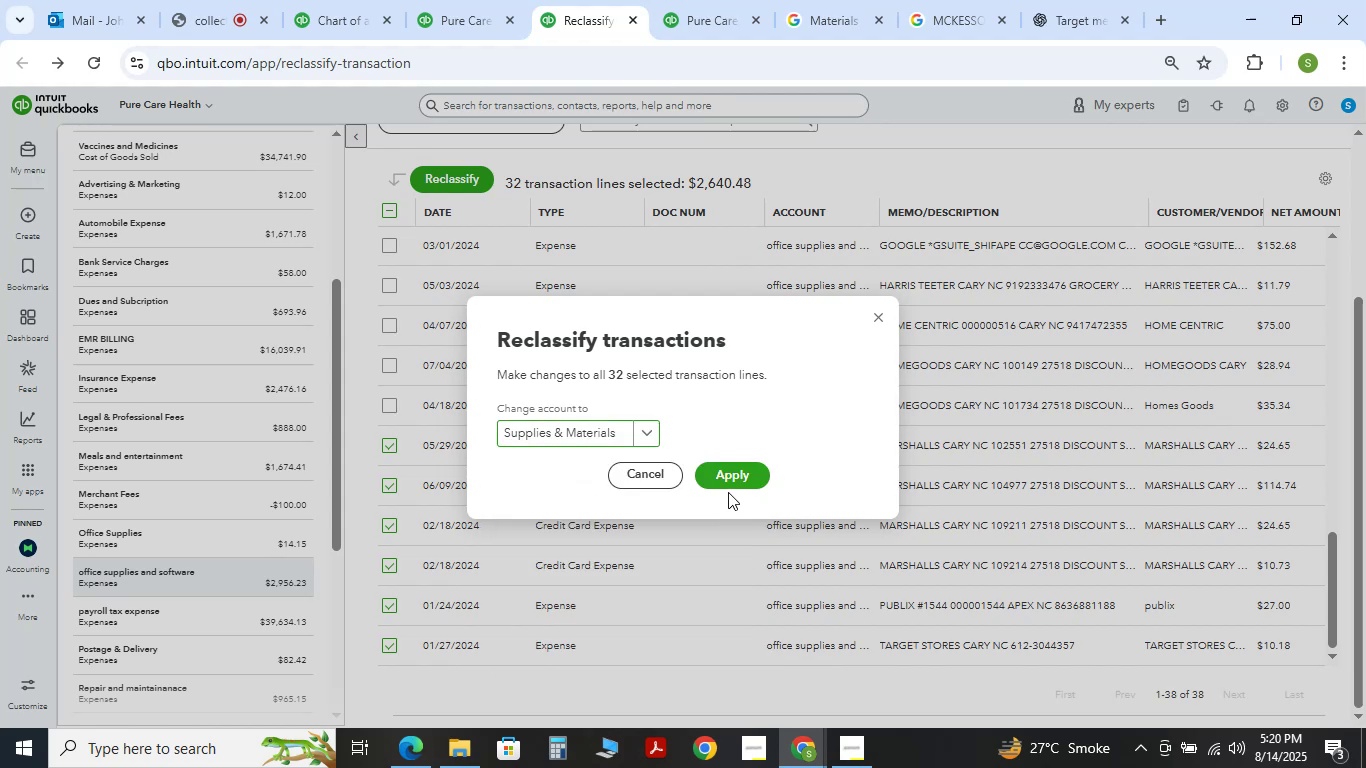 
double_click([732, 483])
 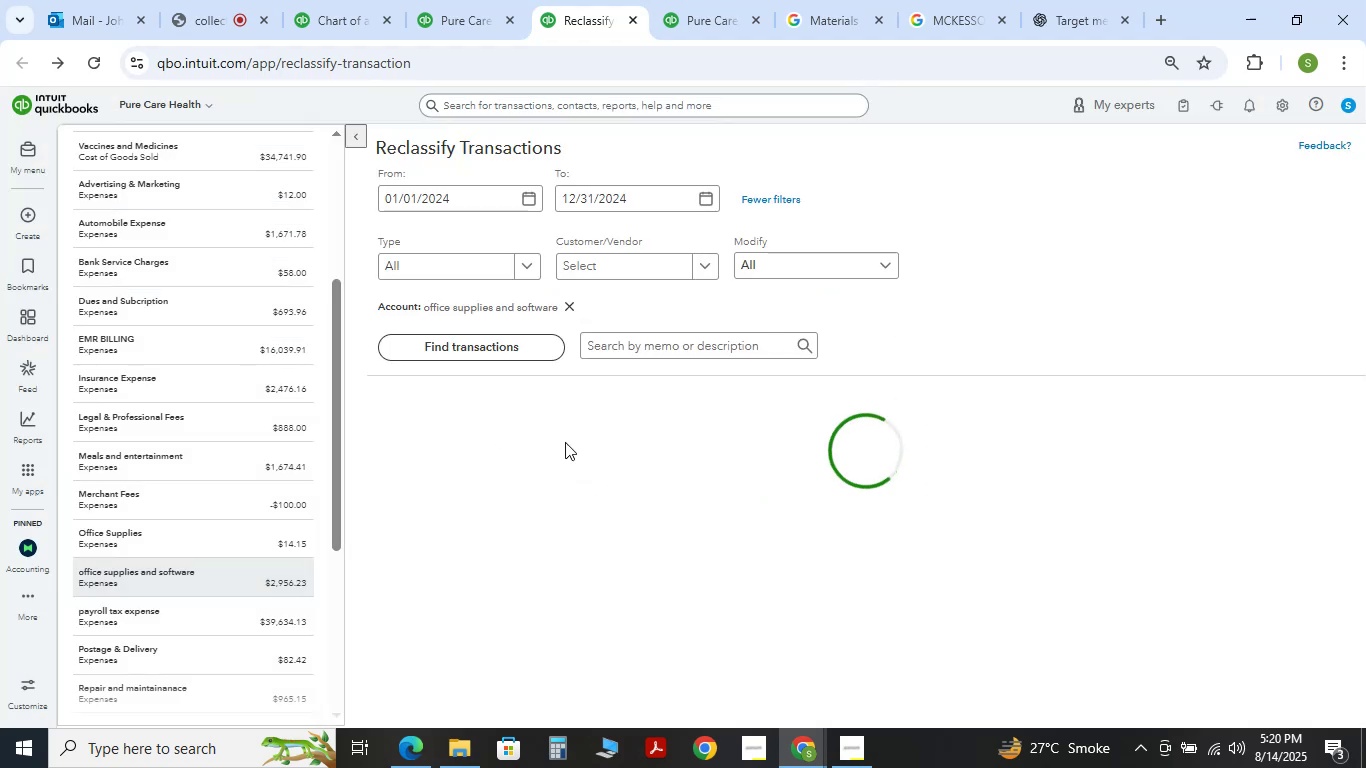 
scroll: coordinate [853, 219], scroll_direction: down, amount: 1.0
 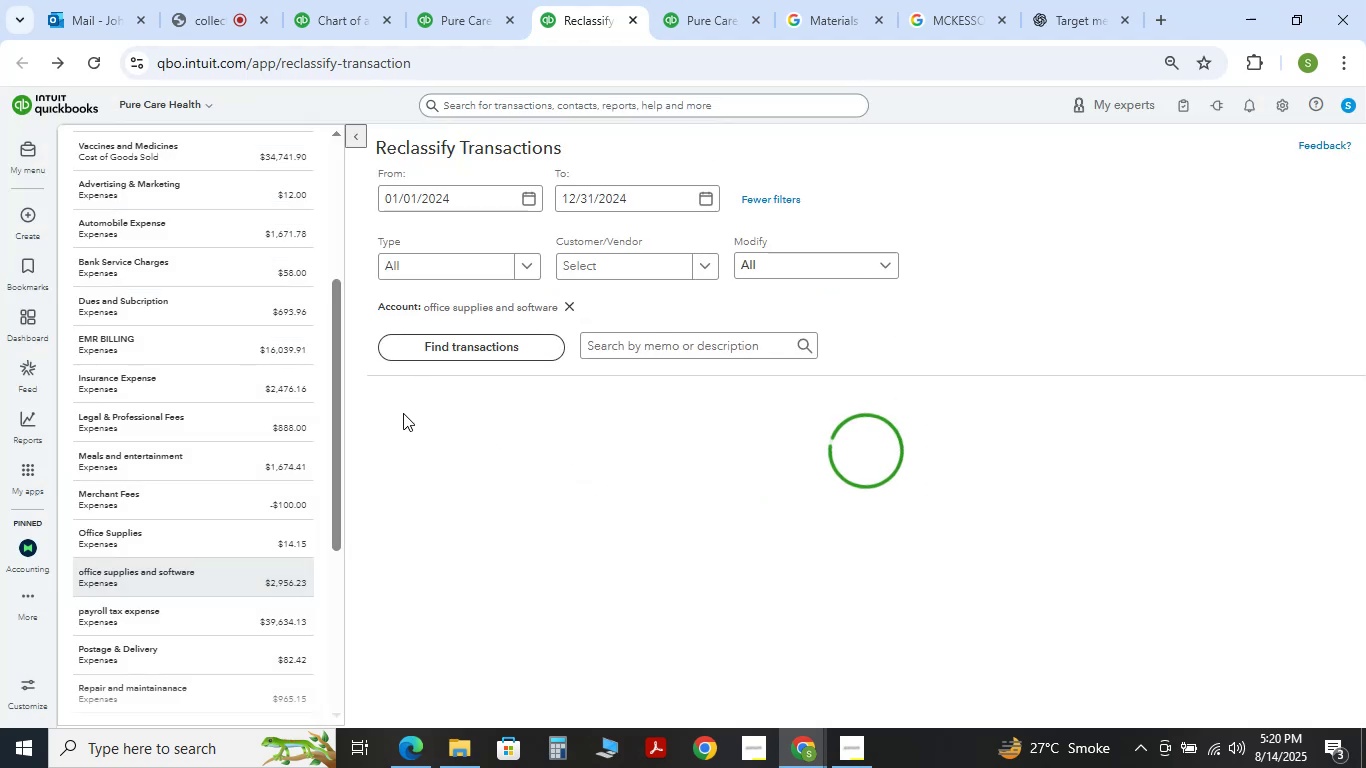 
mouse_move([405, 442])
 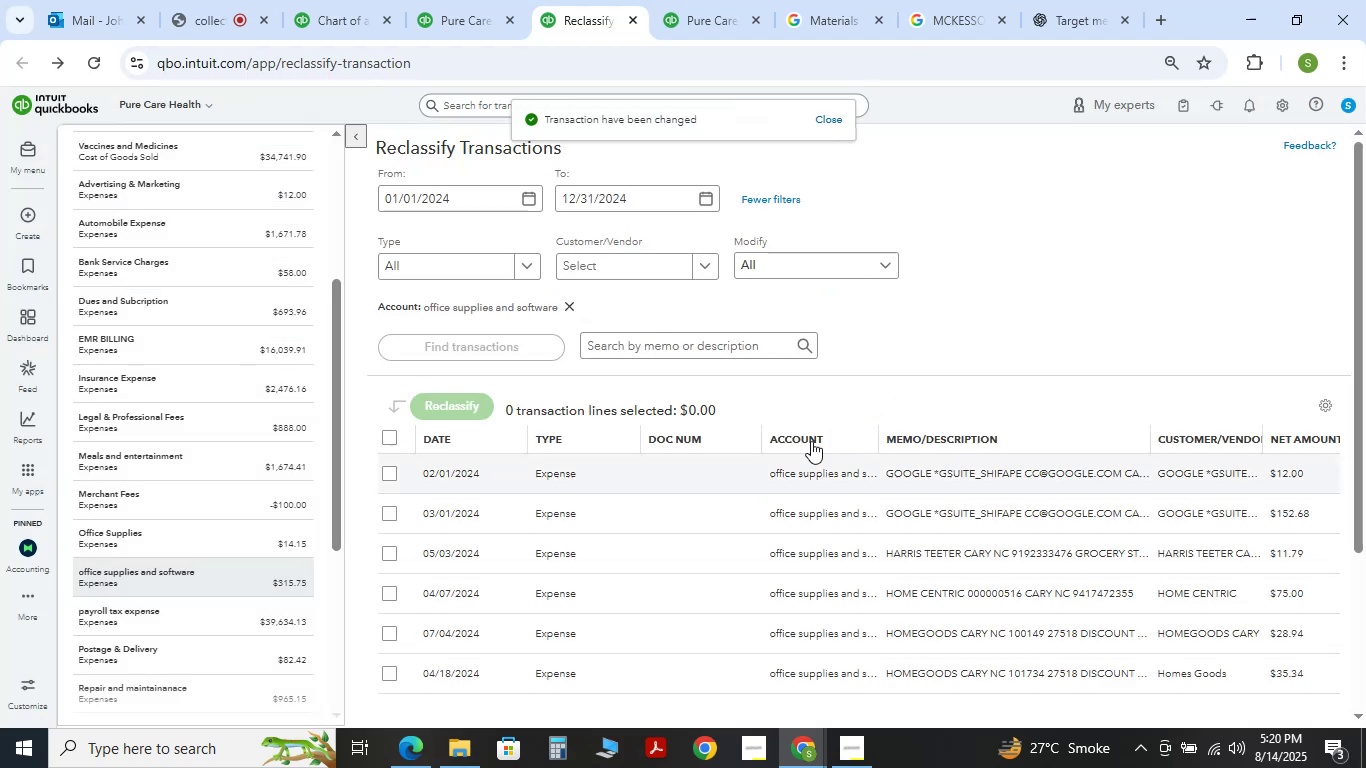 
scroll: coordinate [1111, 389], scroll_direction: down, amount: 6.0
 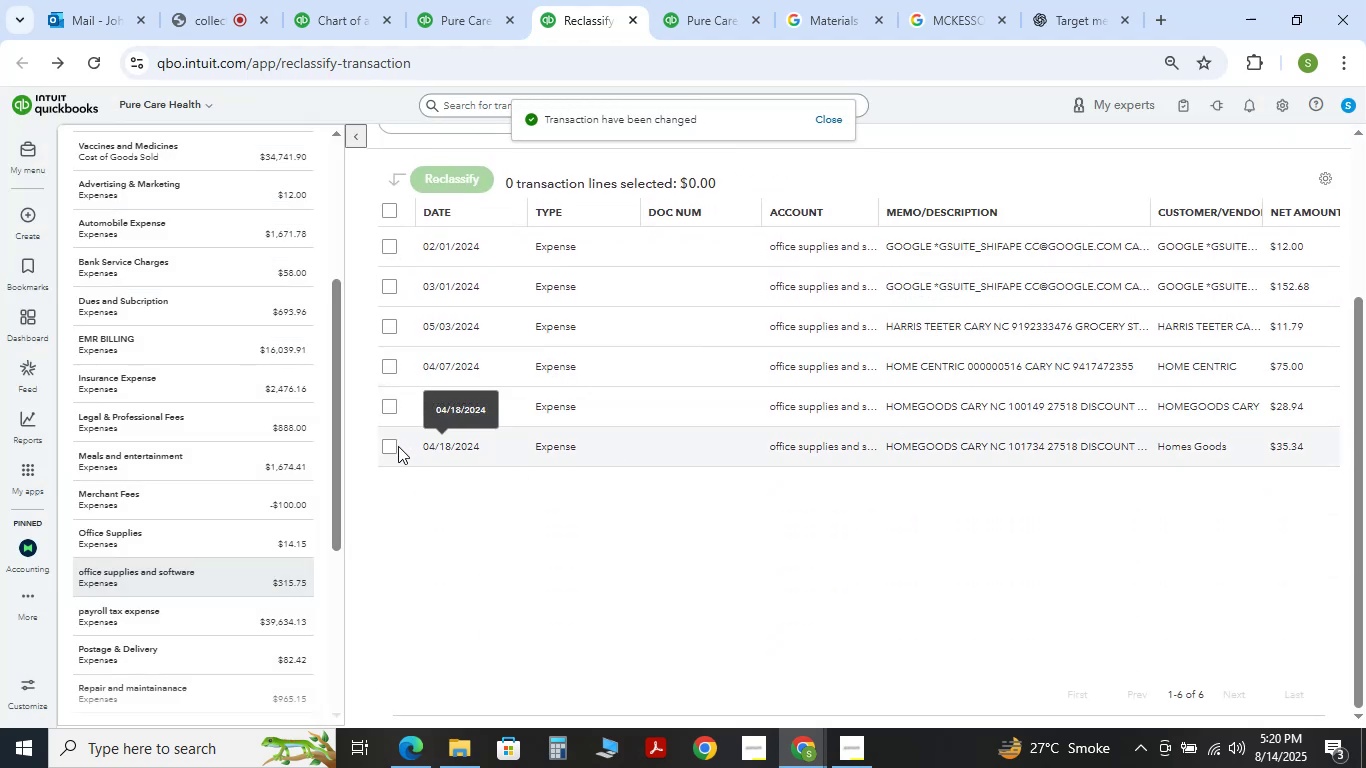 
double_click([393, 406])
 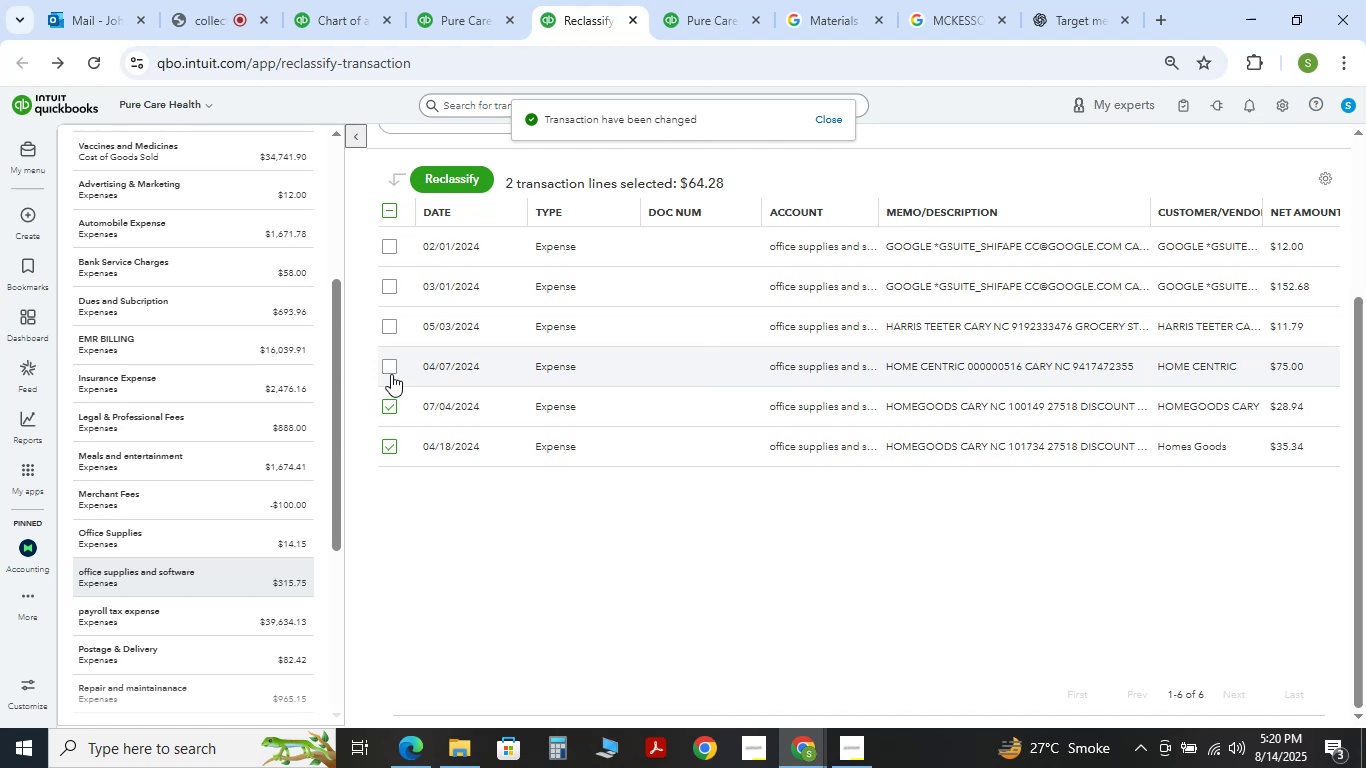 
triple_click([391, 374])
 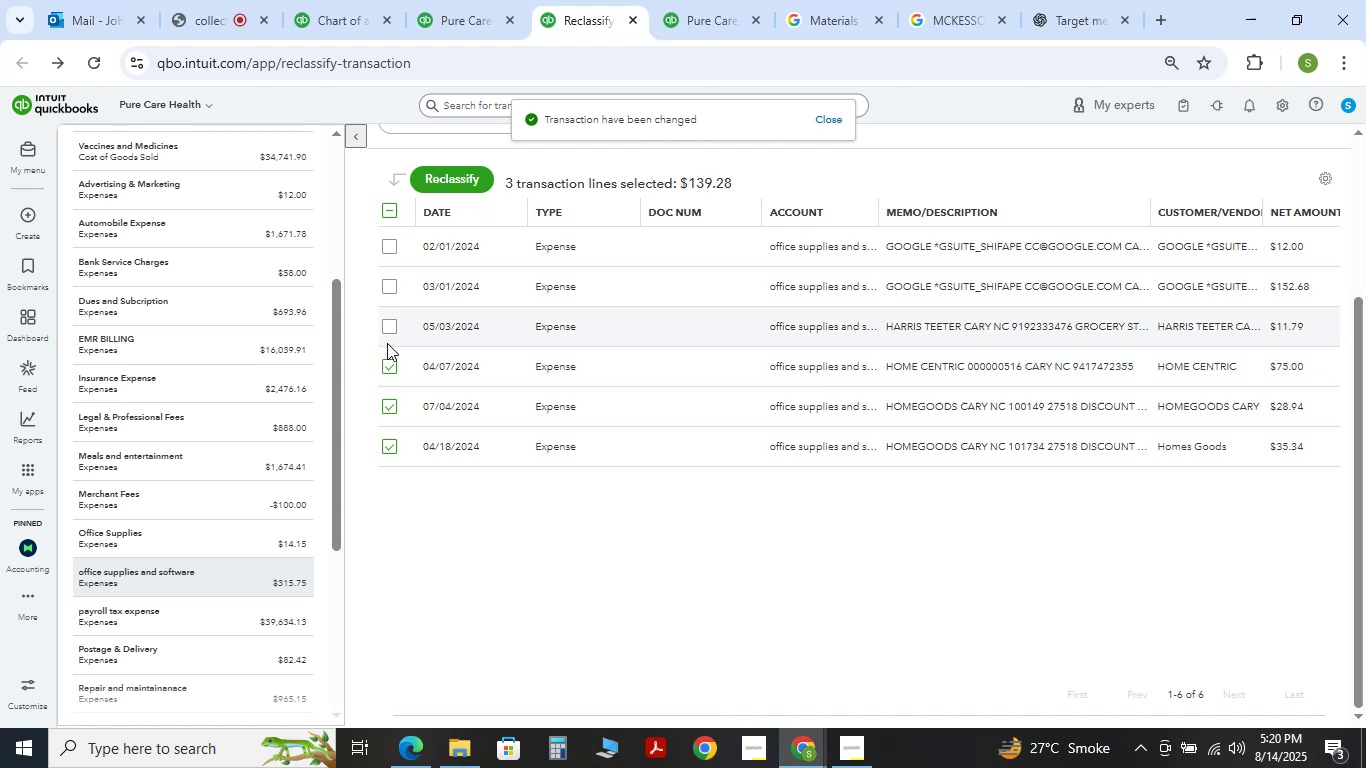 
triple_click([387, 343])
 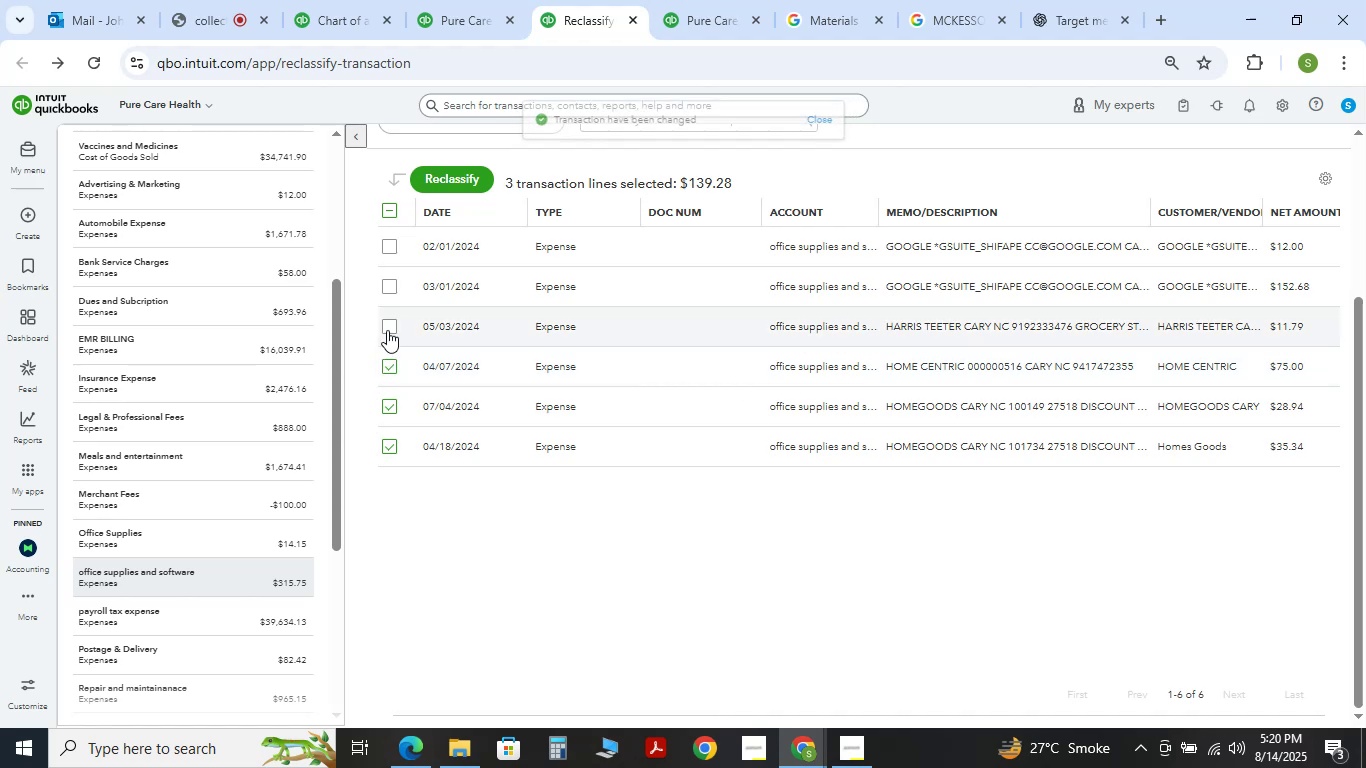 
triple_click([387, 330])
 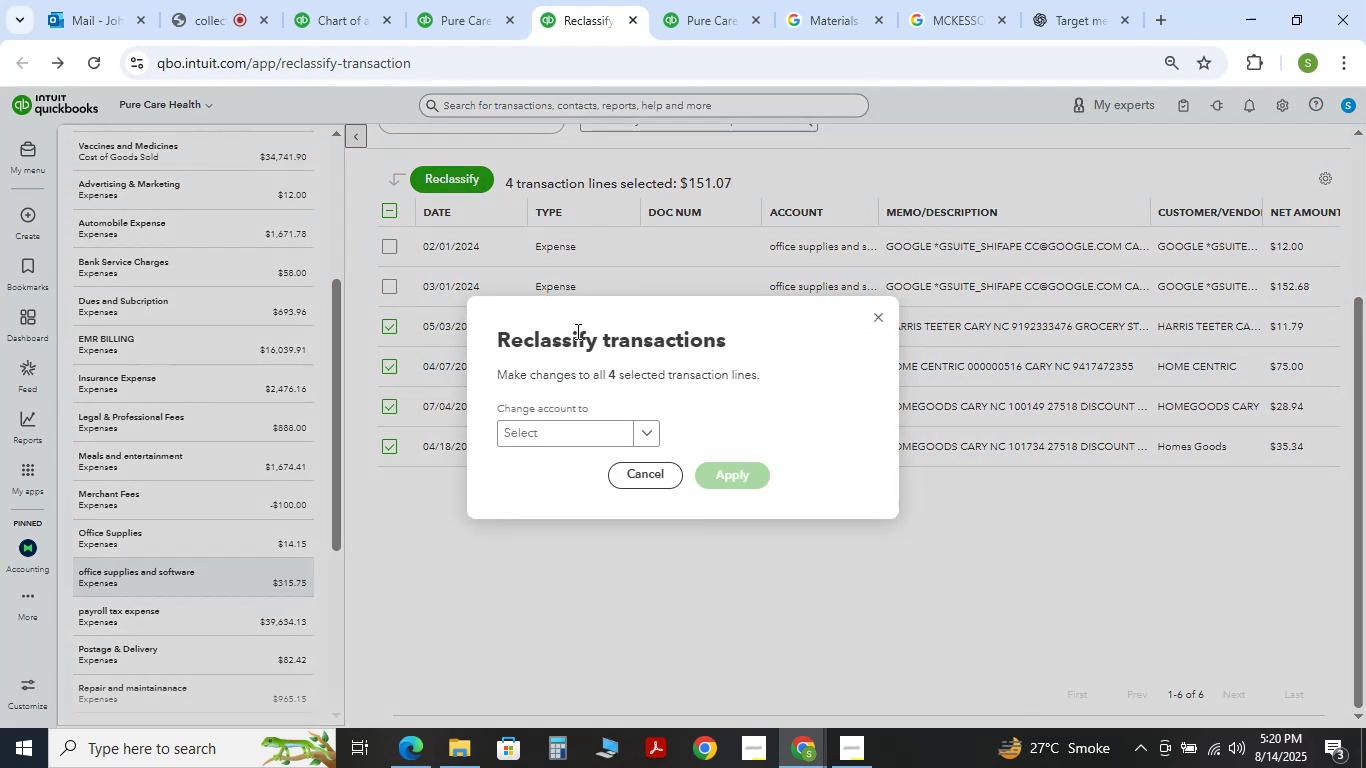 
left_click([576, 434])
 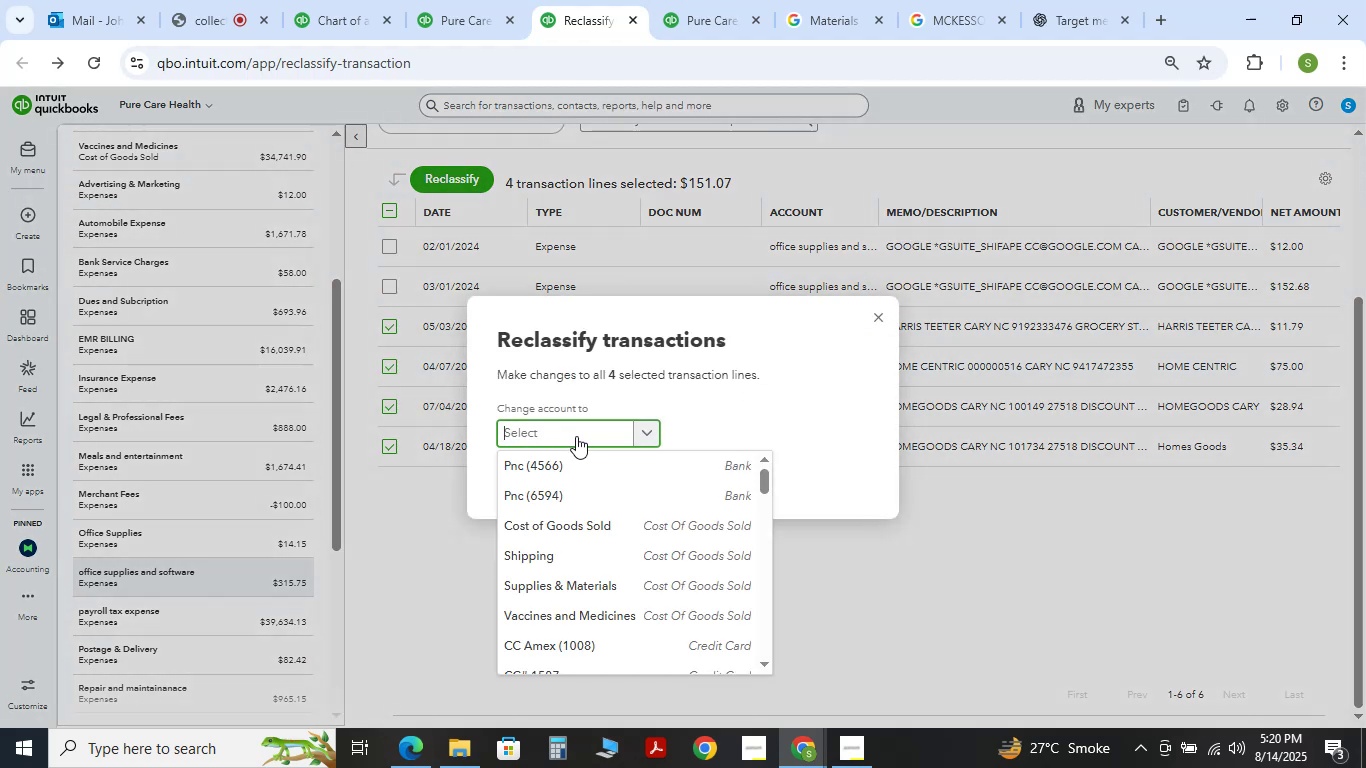 
type(office)
 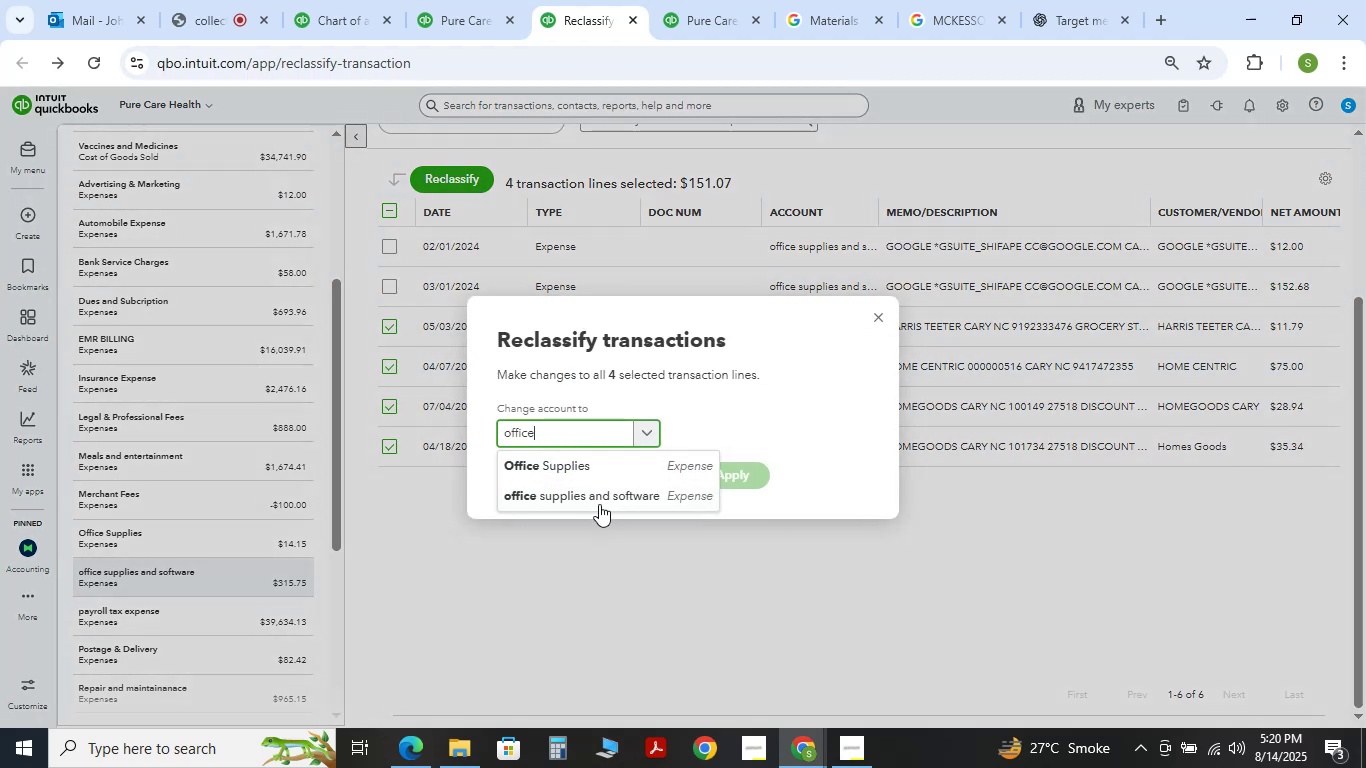 
double_click([766, 456])
 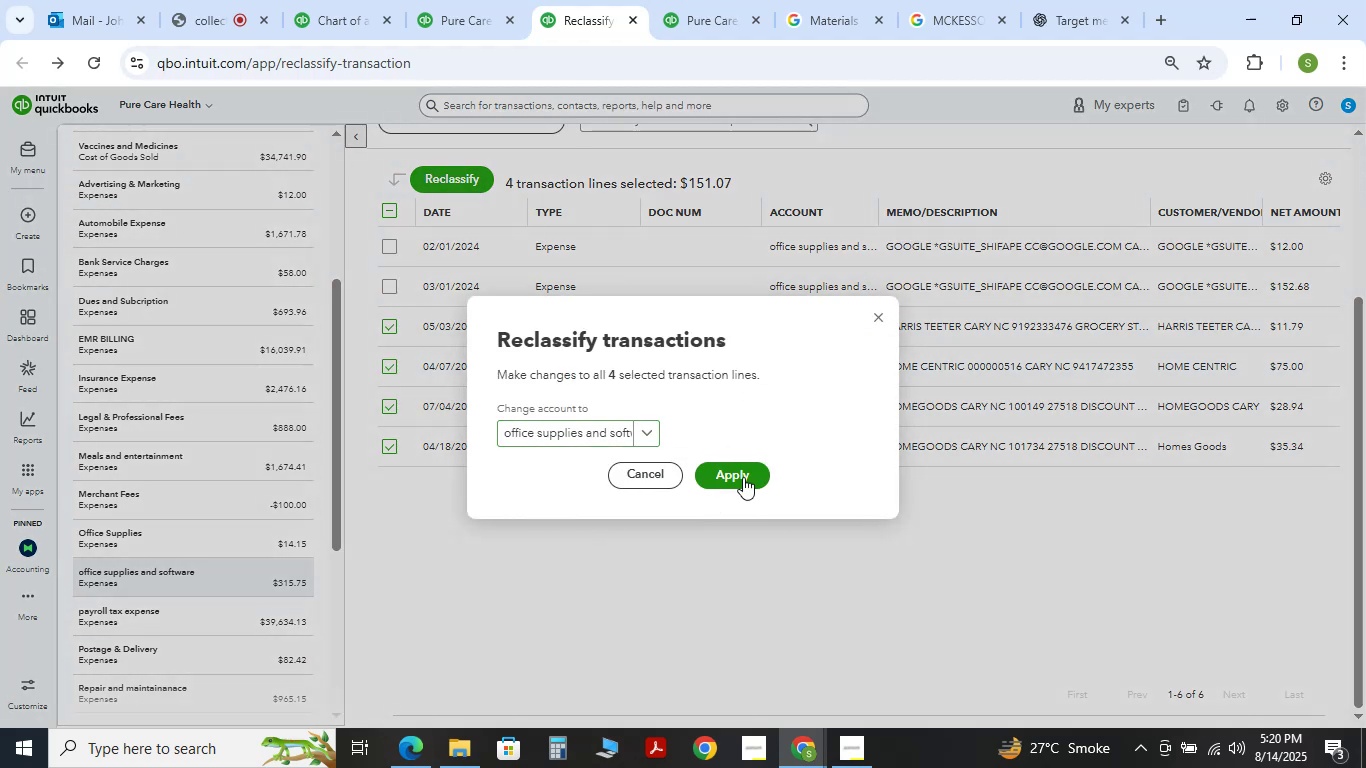 
triple_click([742, 479])
 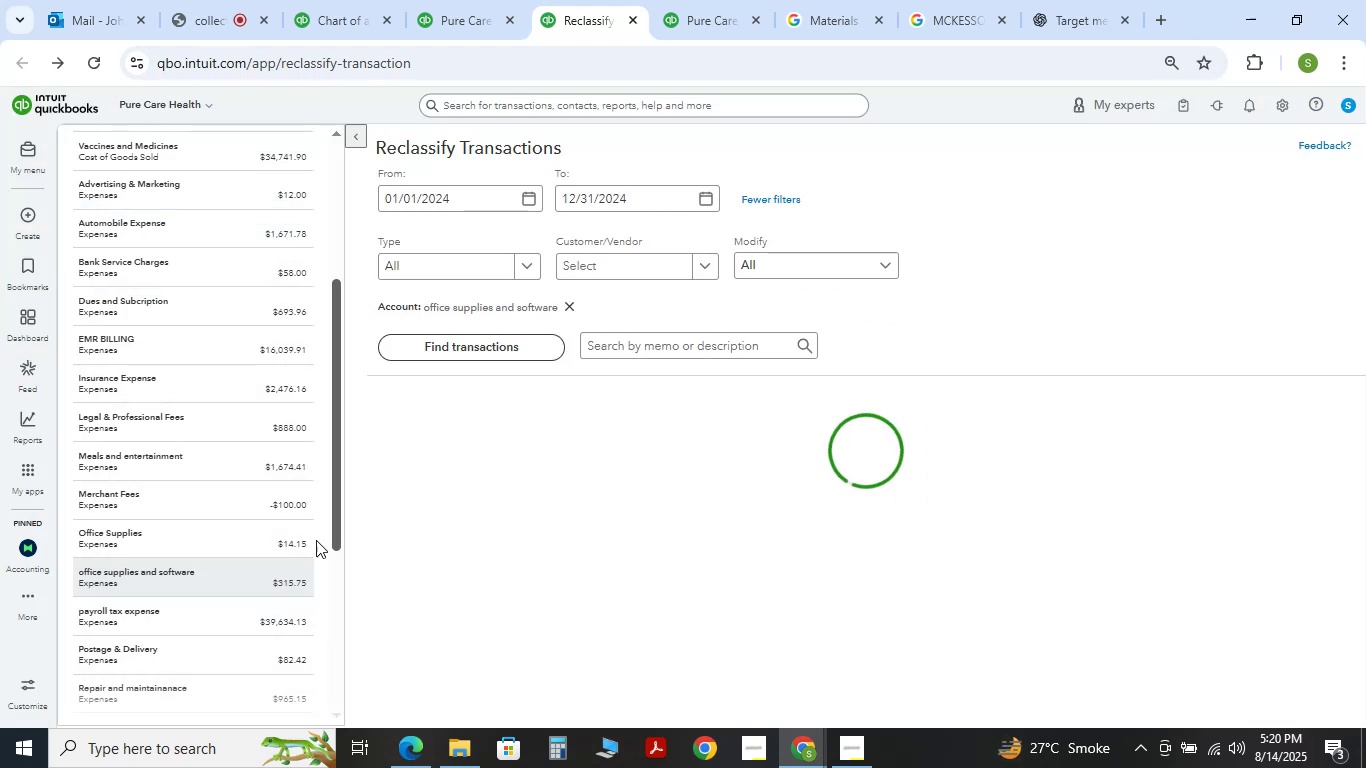 
mouse_move([408, 531])
 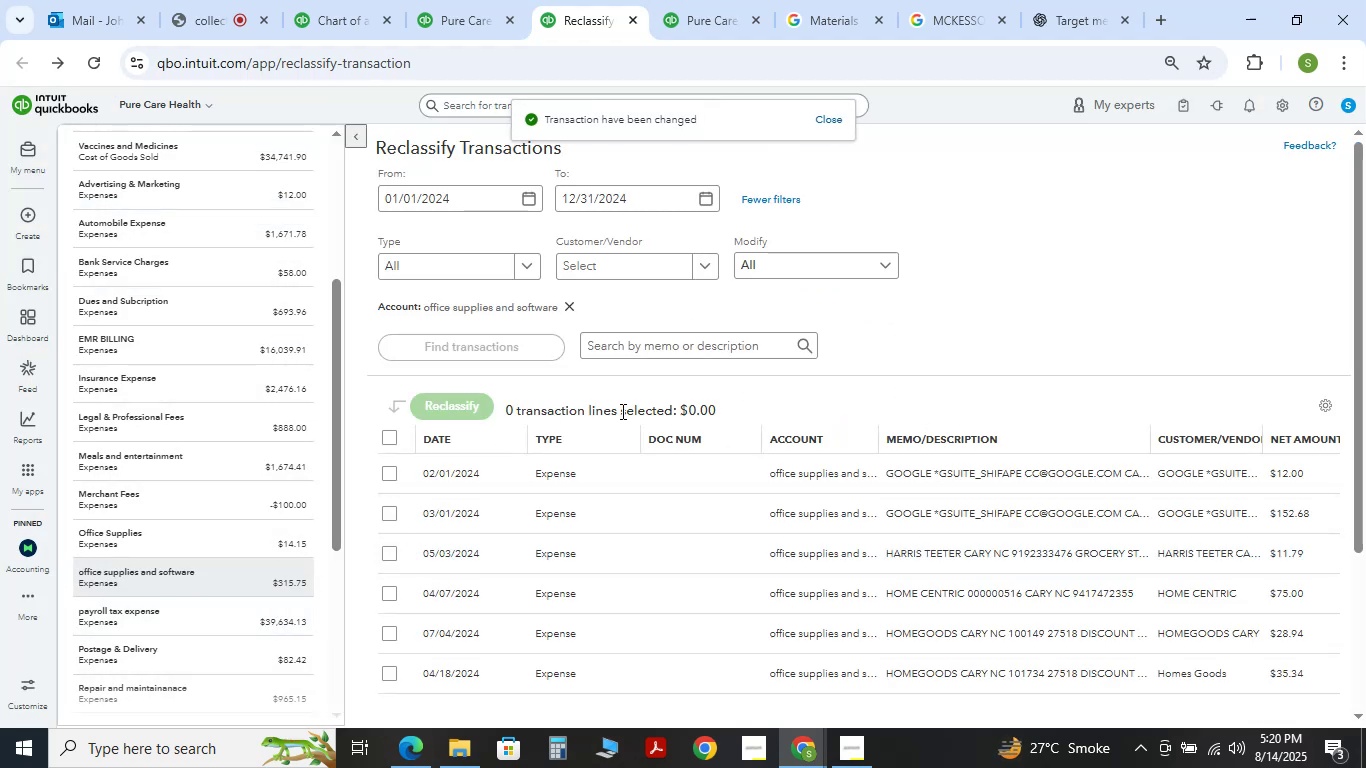 
scroll: coordinate [735, 435], scroll_direction: down, amount: 3.0
 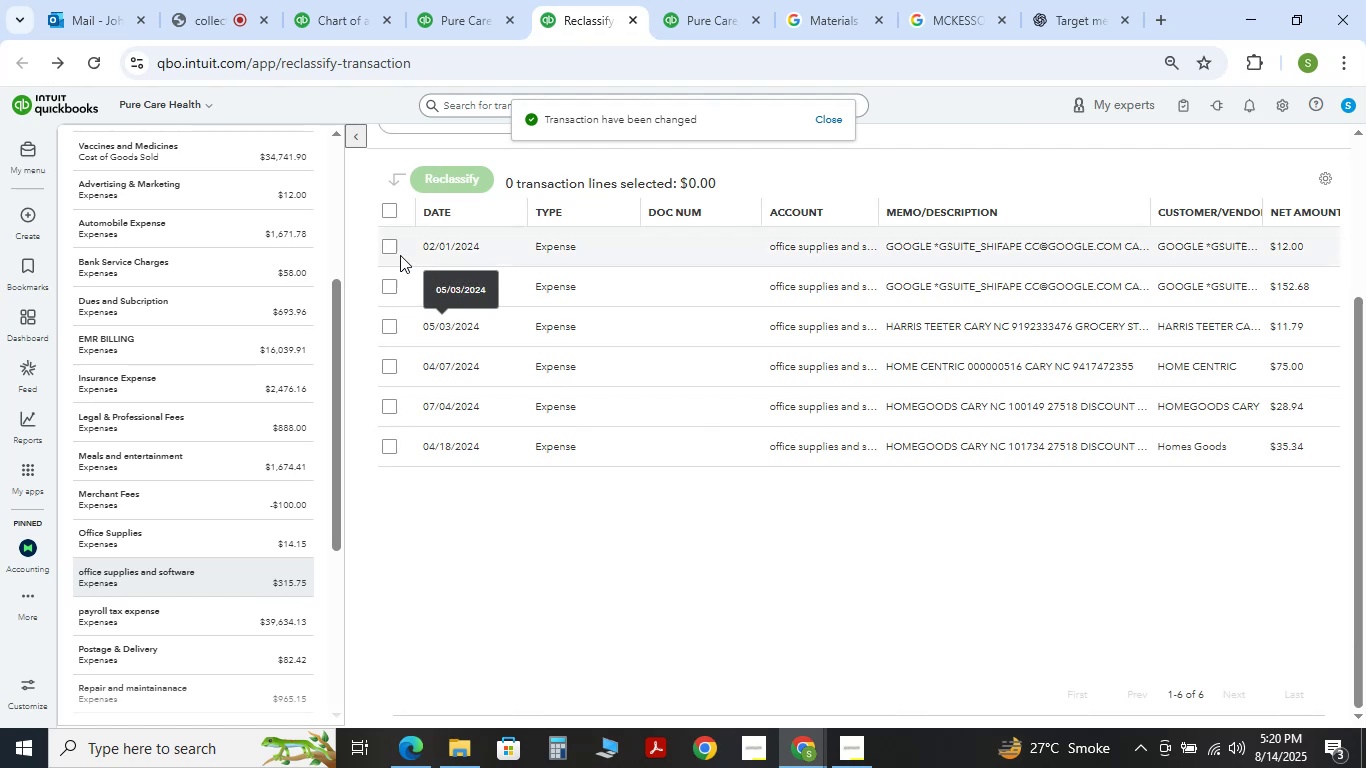 
left_click([393, 214])
 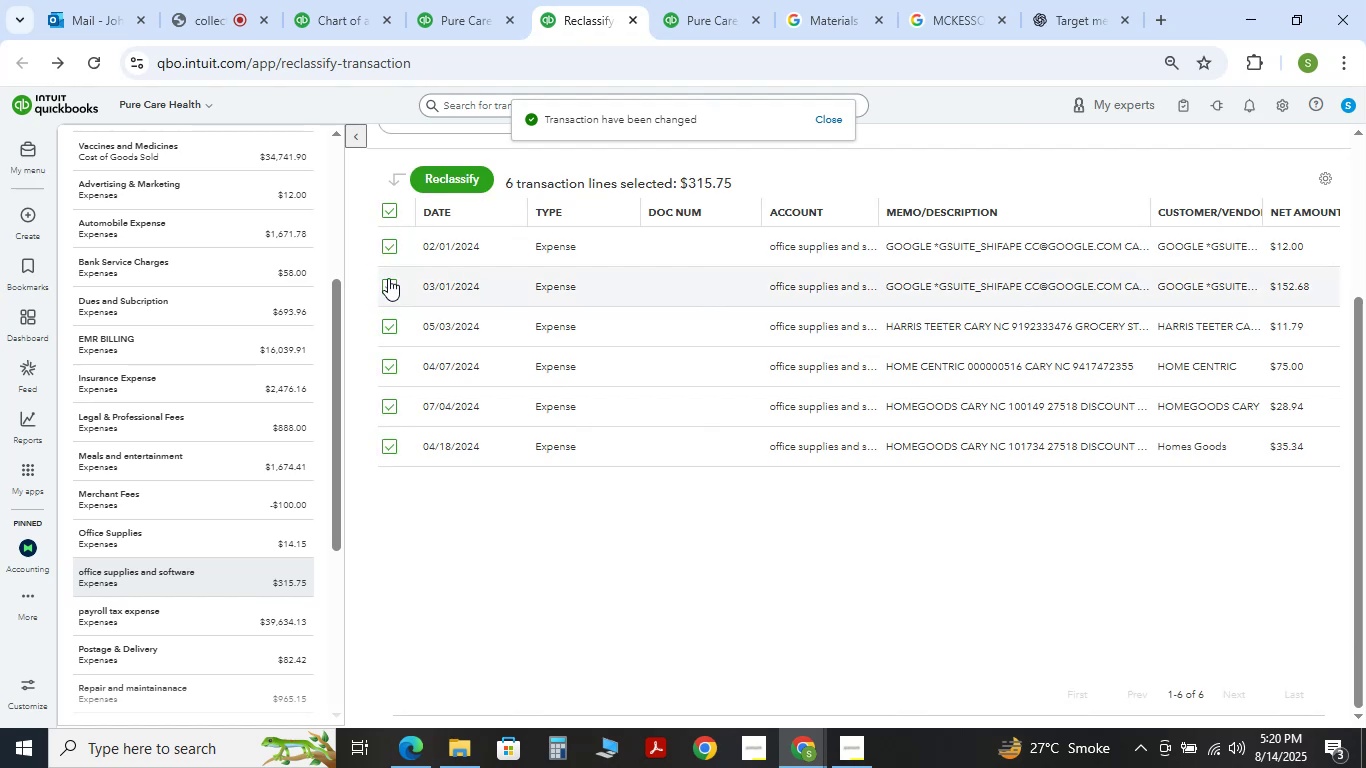 
double_click([392, 251])
 